 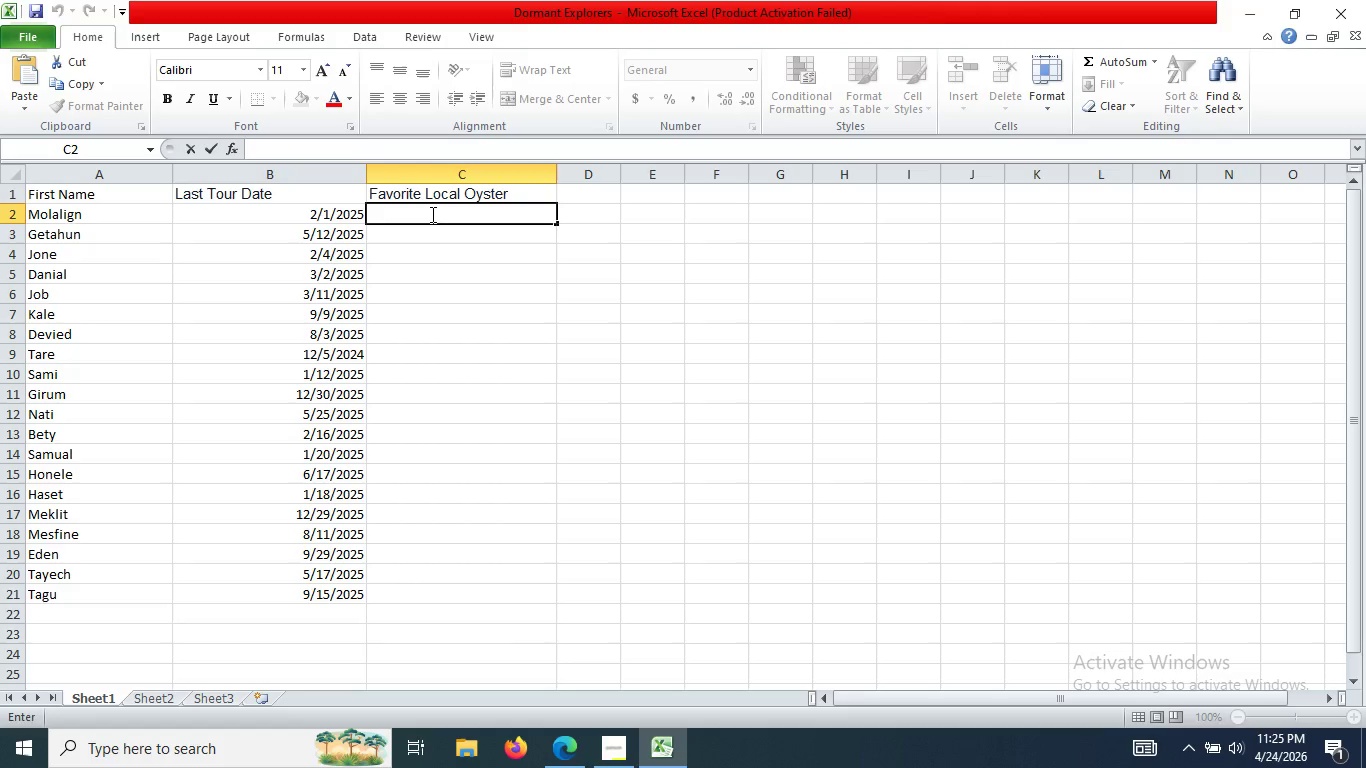 
type(Sydney r)
key(Backspace)
key(Backspace)
type(Rock)
 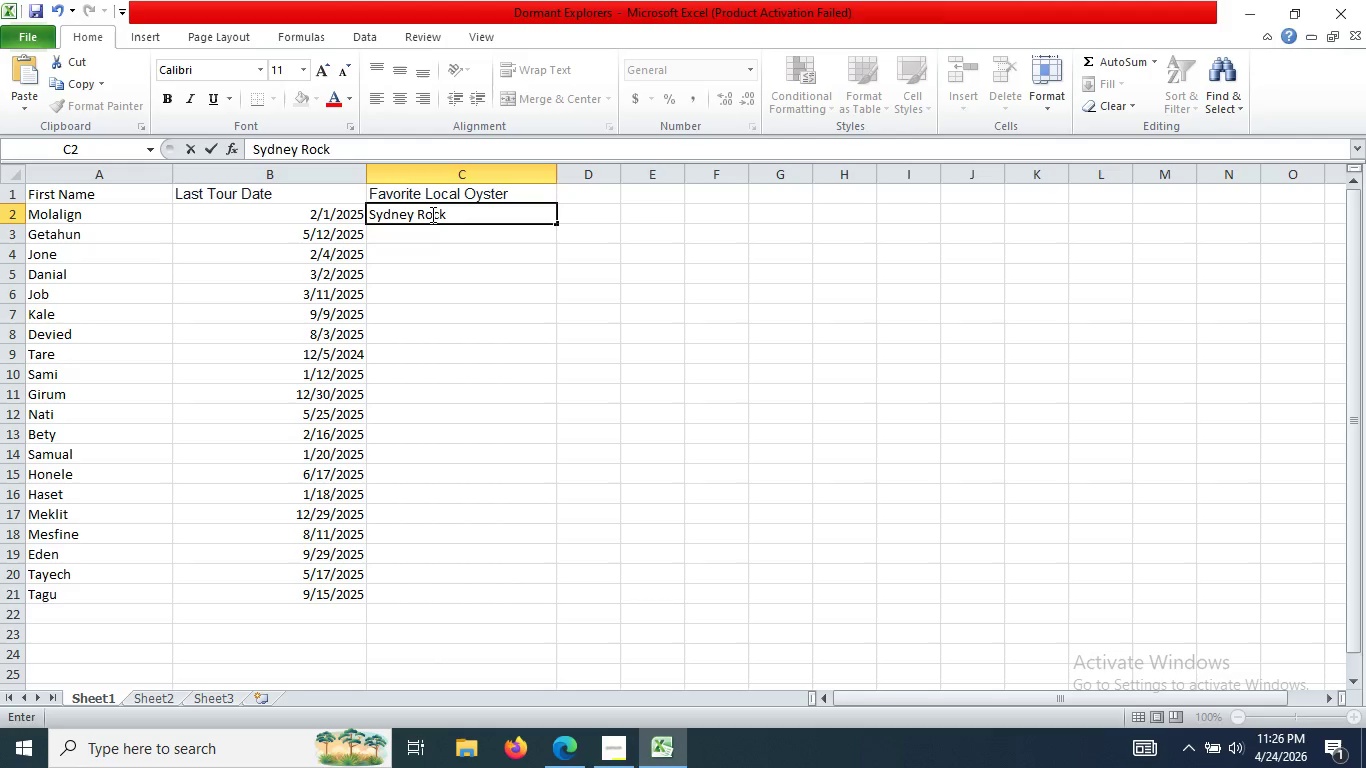 
hold_key(key=Z, duration=0.34)
 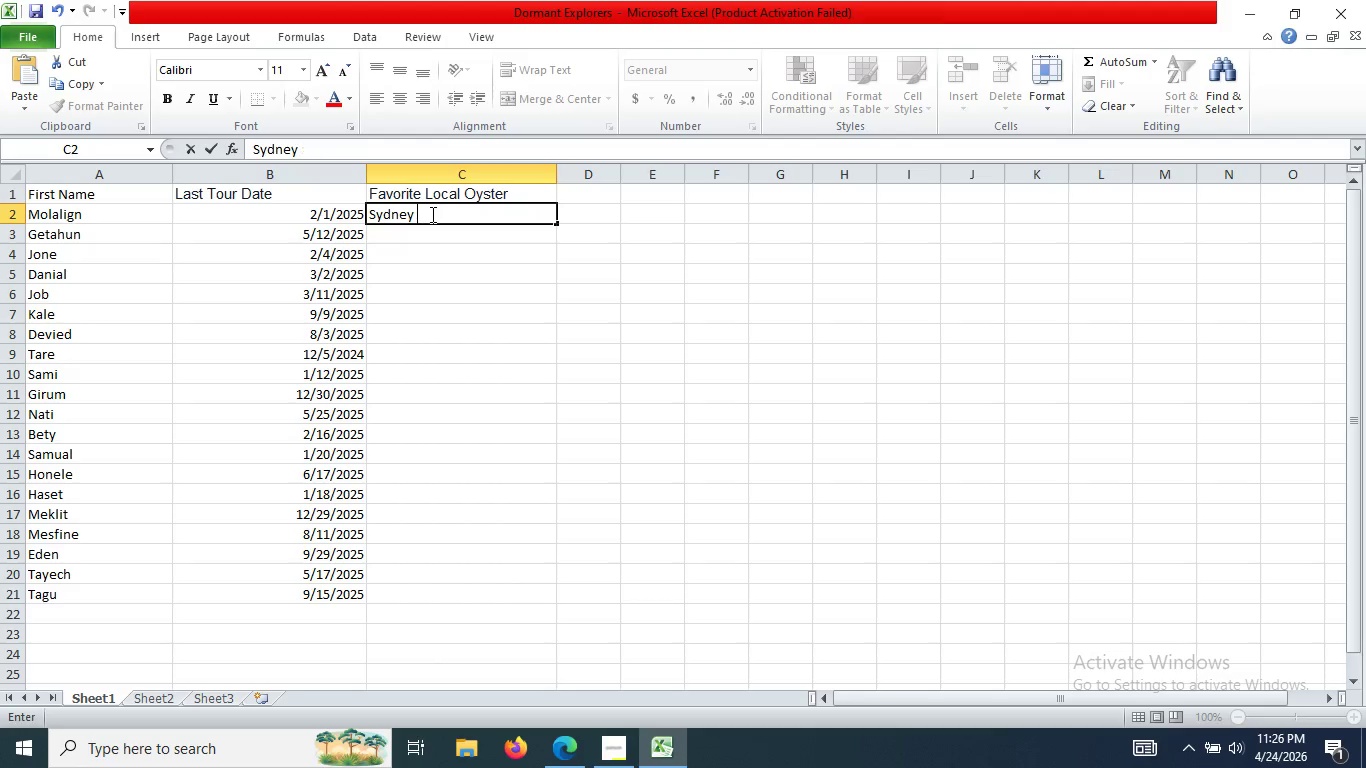 
left_click([415, 235])
 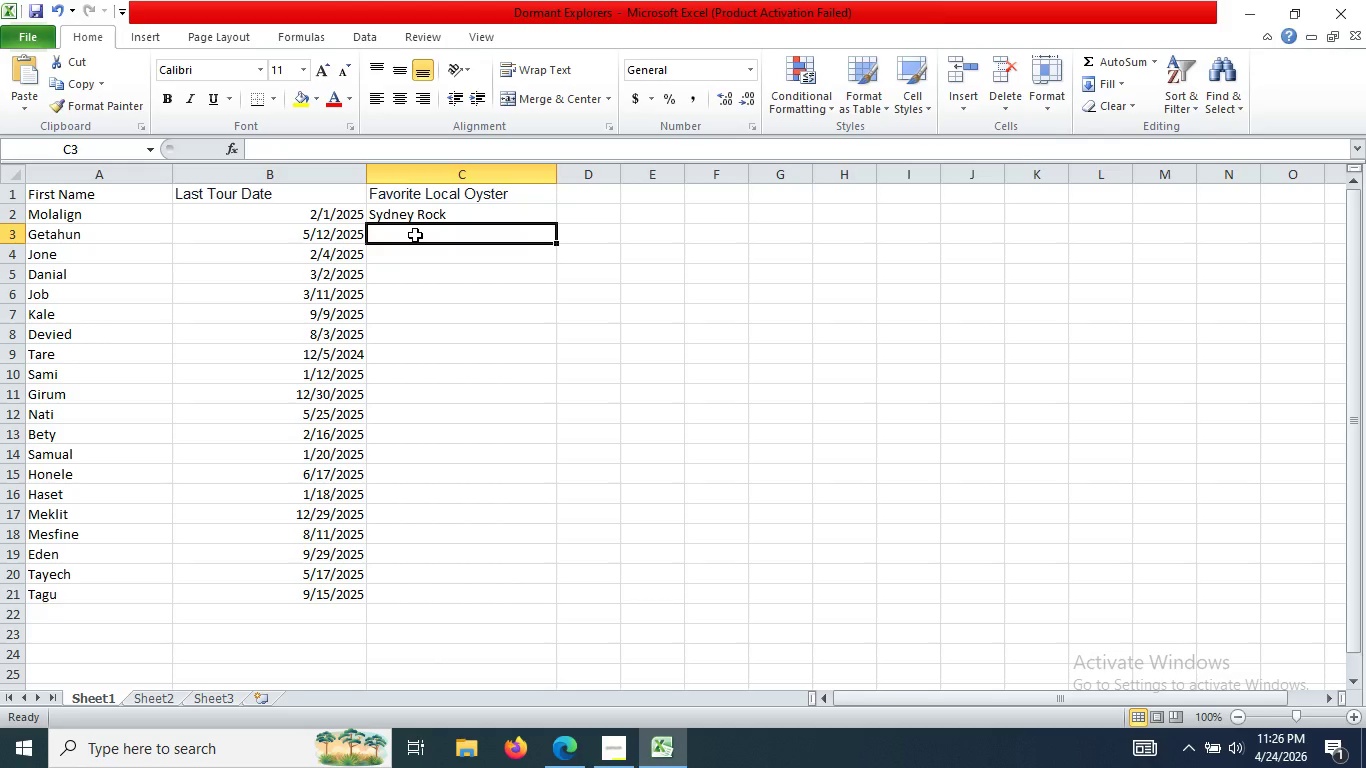 
type(Pacific)
 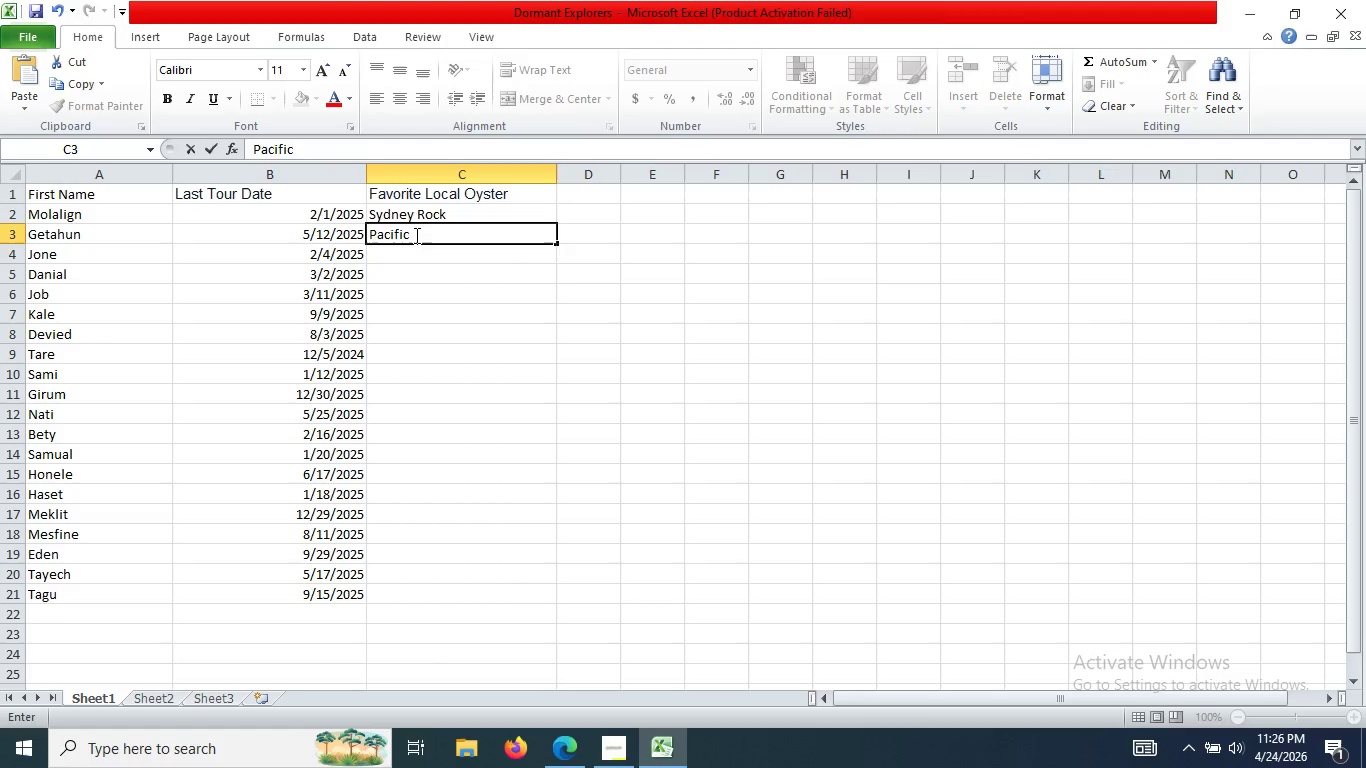 
key(Enter)
 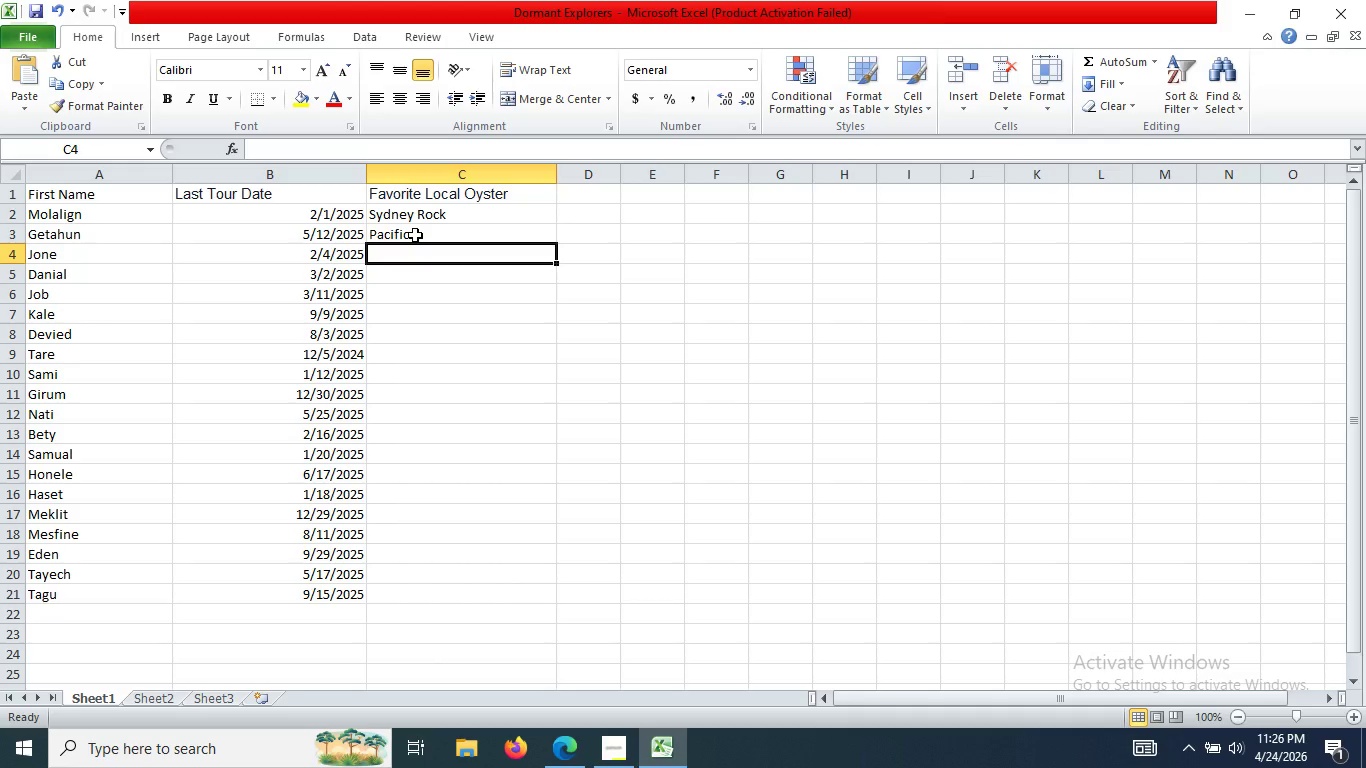 
type(Hiroshima)
 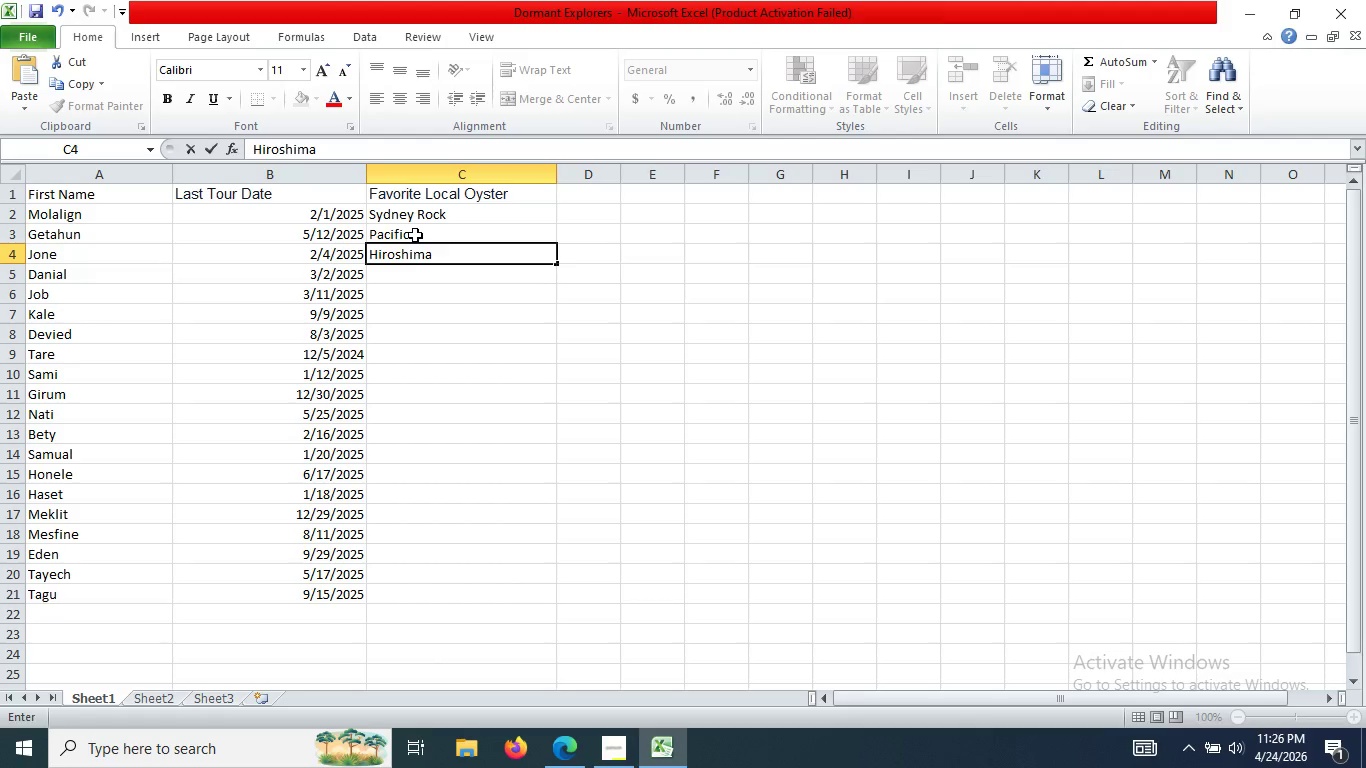 
key(Enter)
 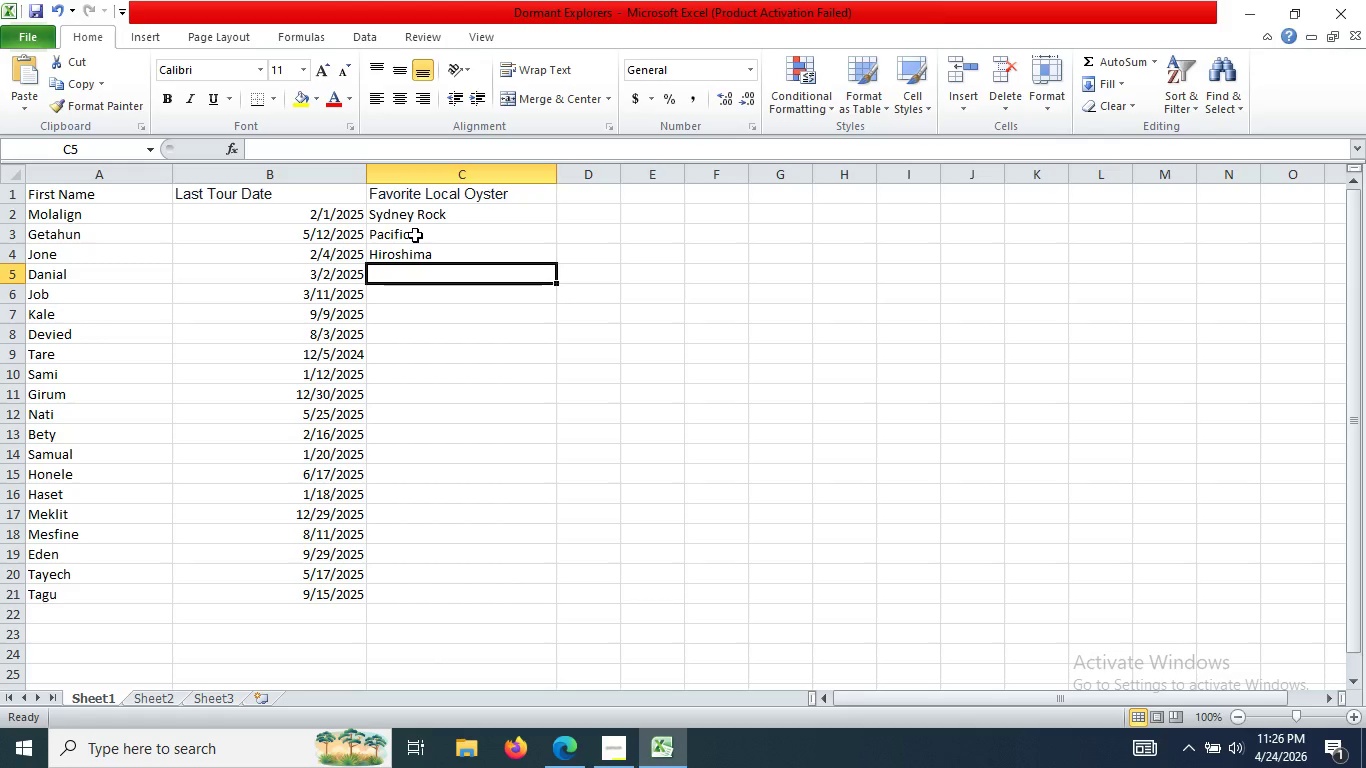 
type(HIr)
key(Tab)
 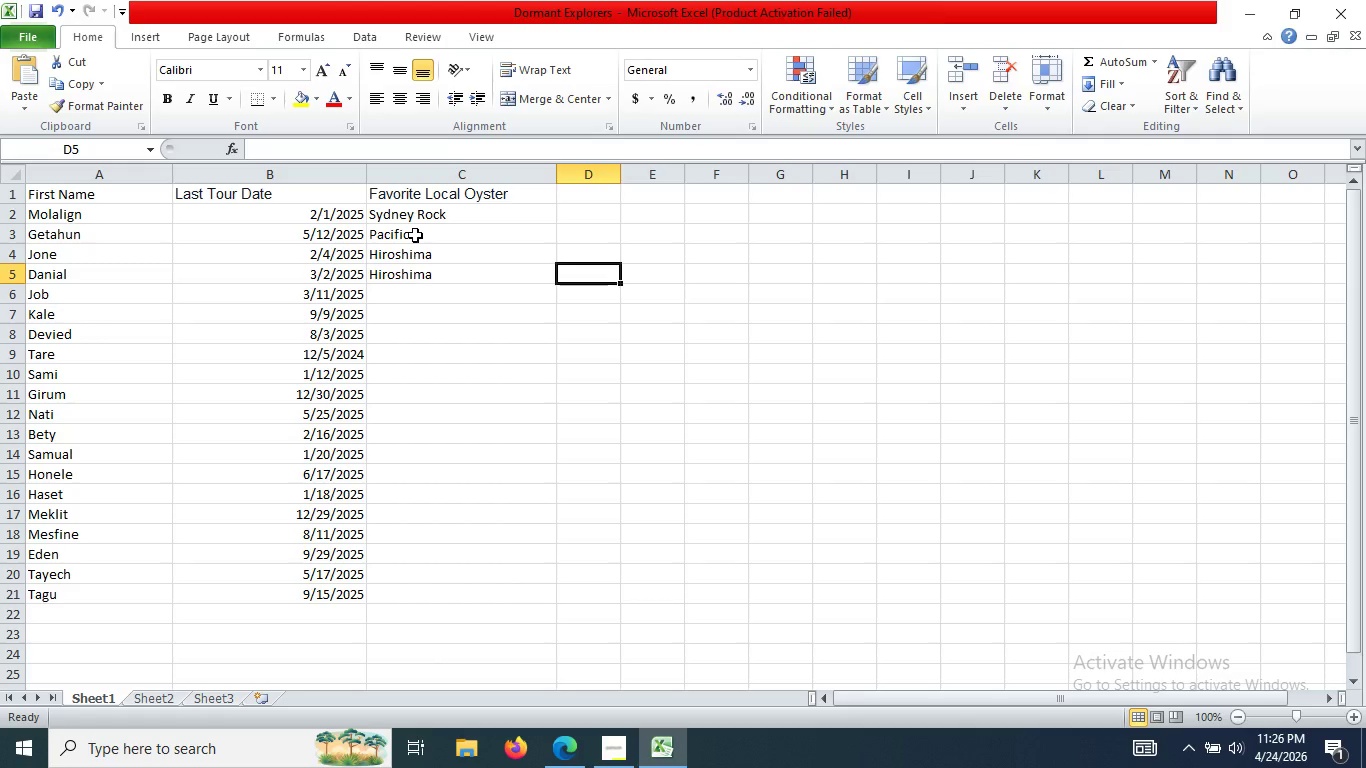 
key(ArrowLeft)
 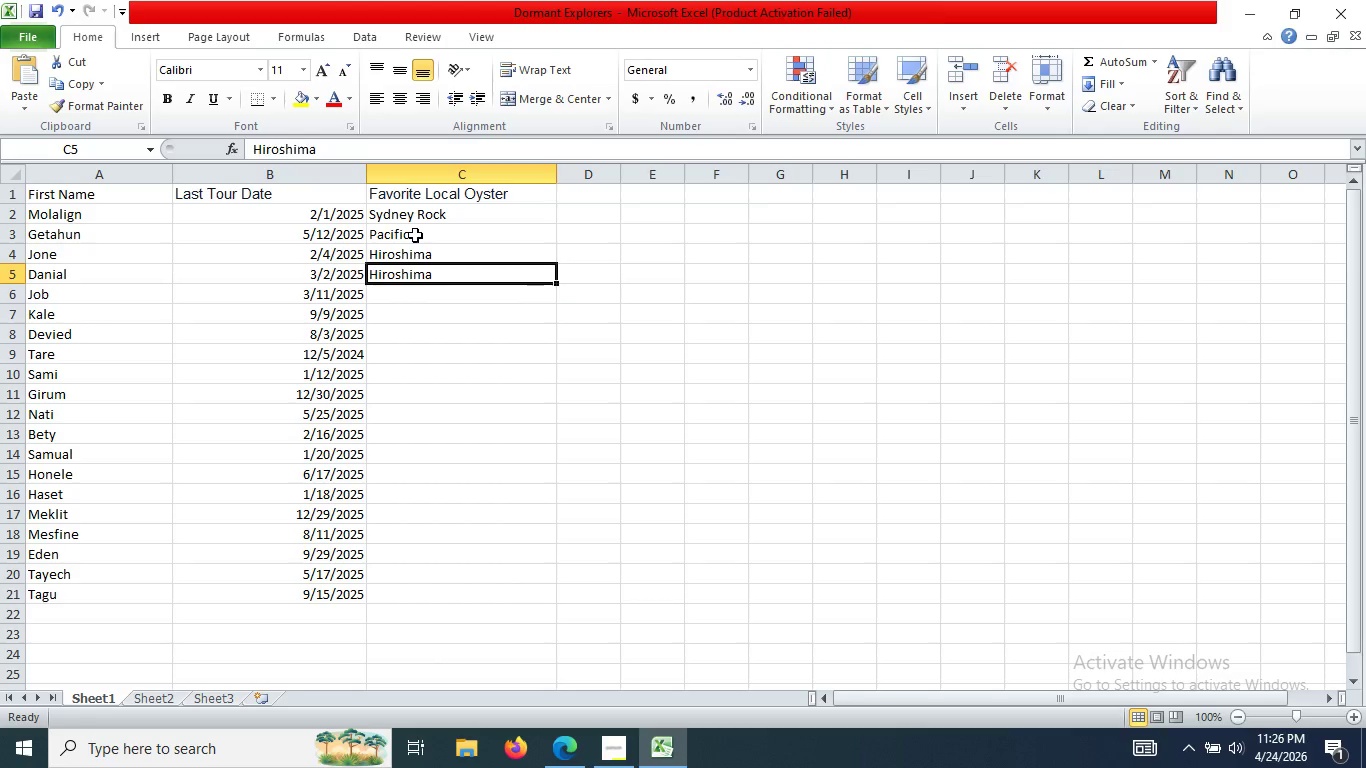 
key(Enter)
 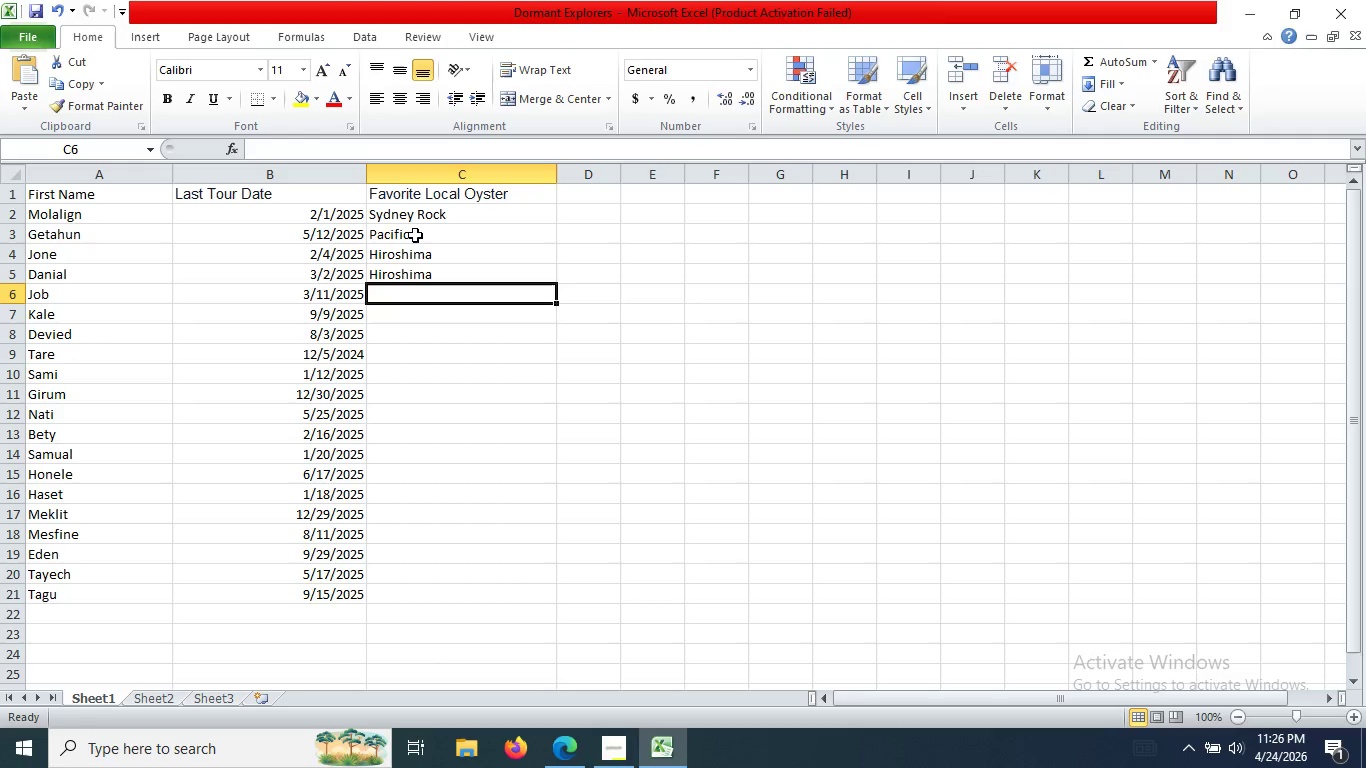 
key(Shift+ShiftLeft)
 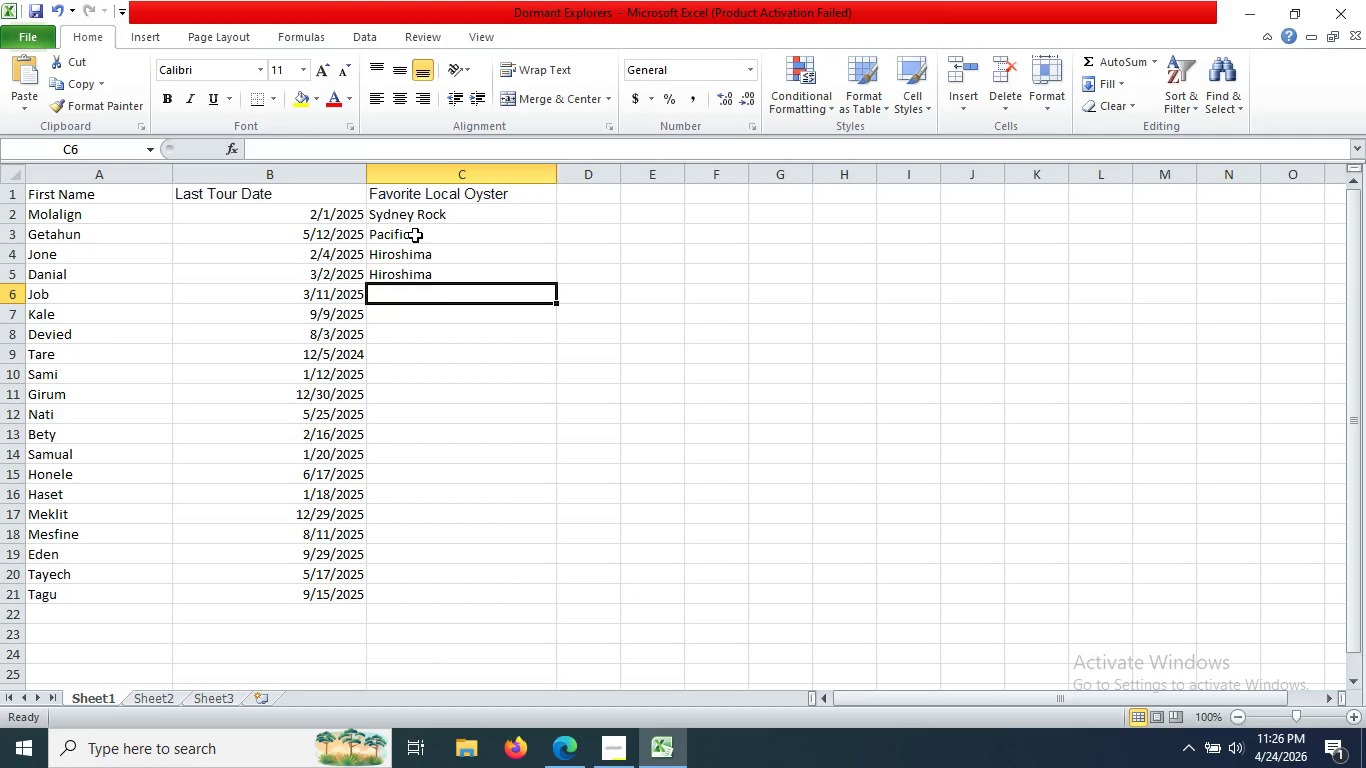 
key(Shift+S)
 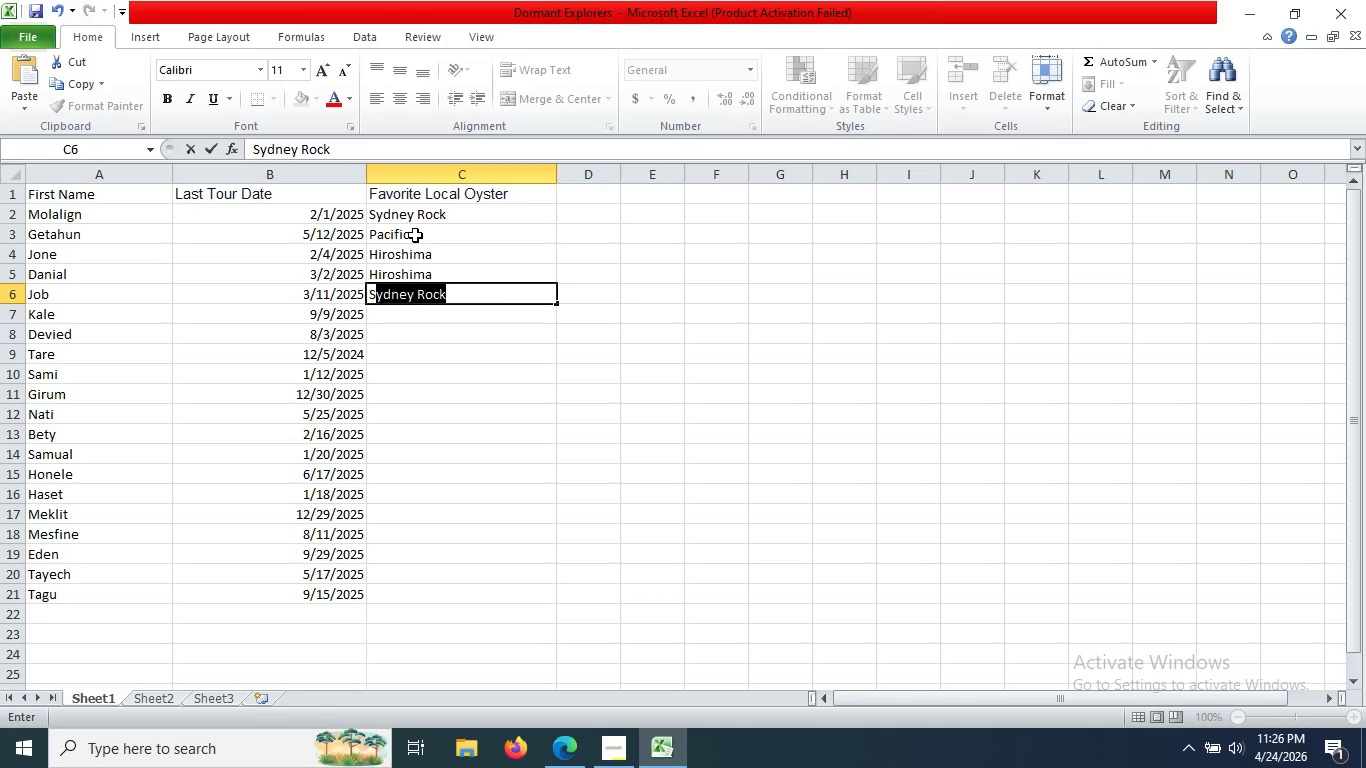 
key(Tab)
 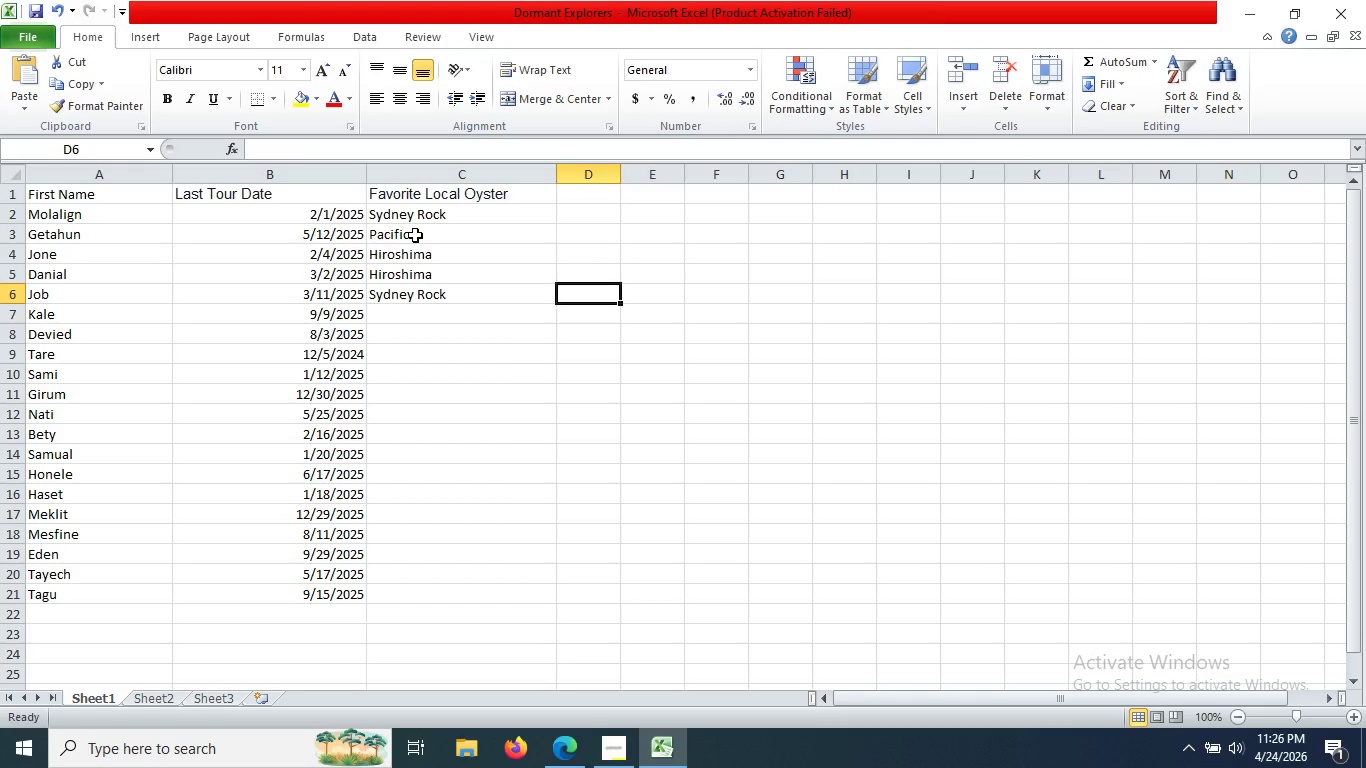 
key(ArrowLeft)
 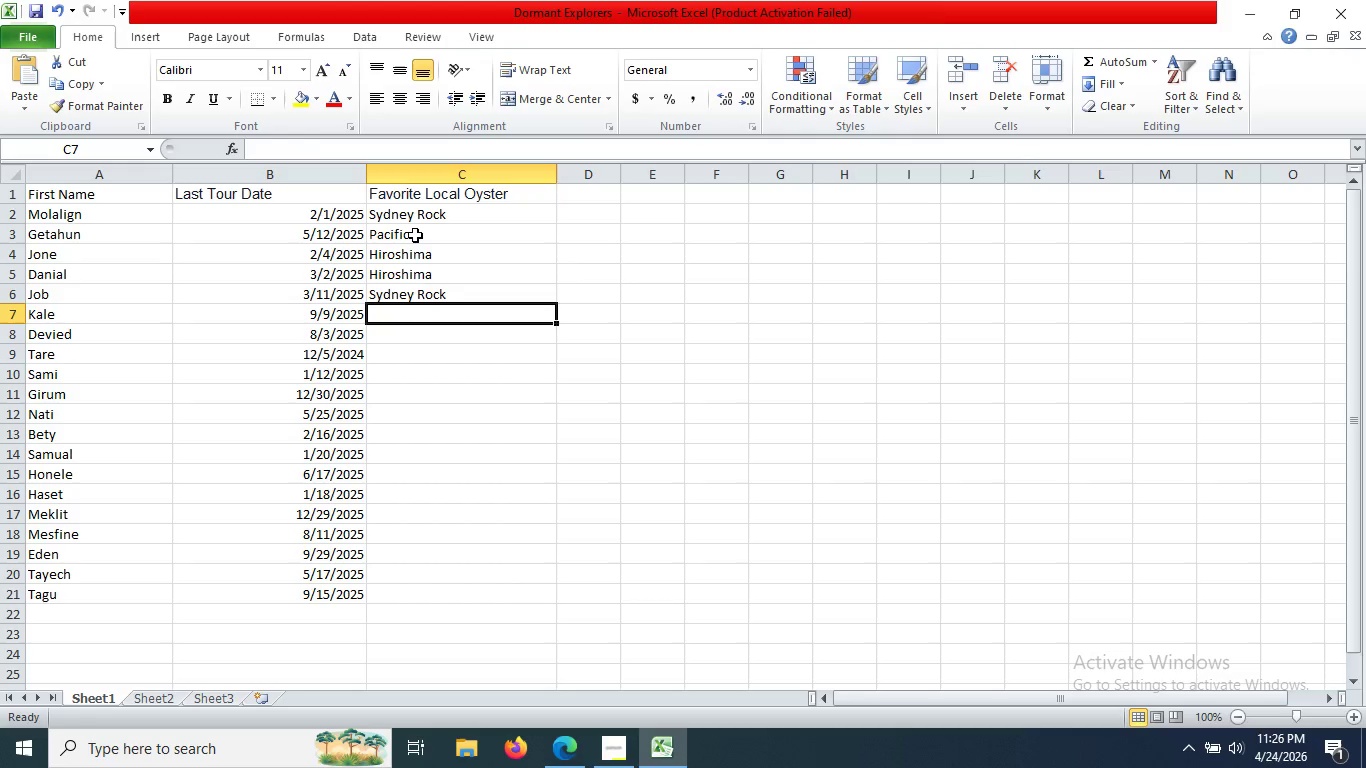 
key(Enter)
 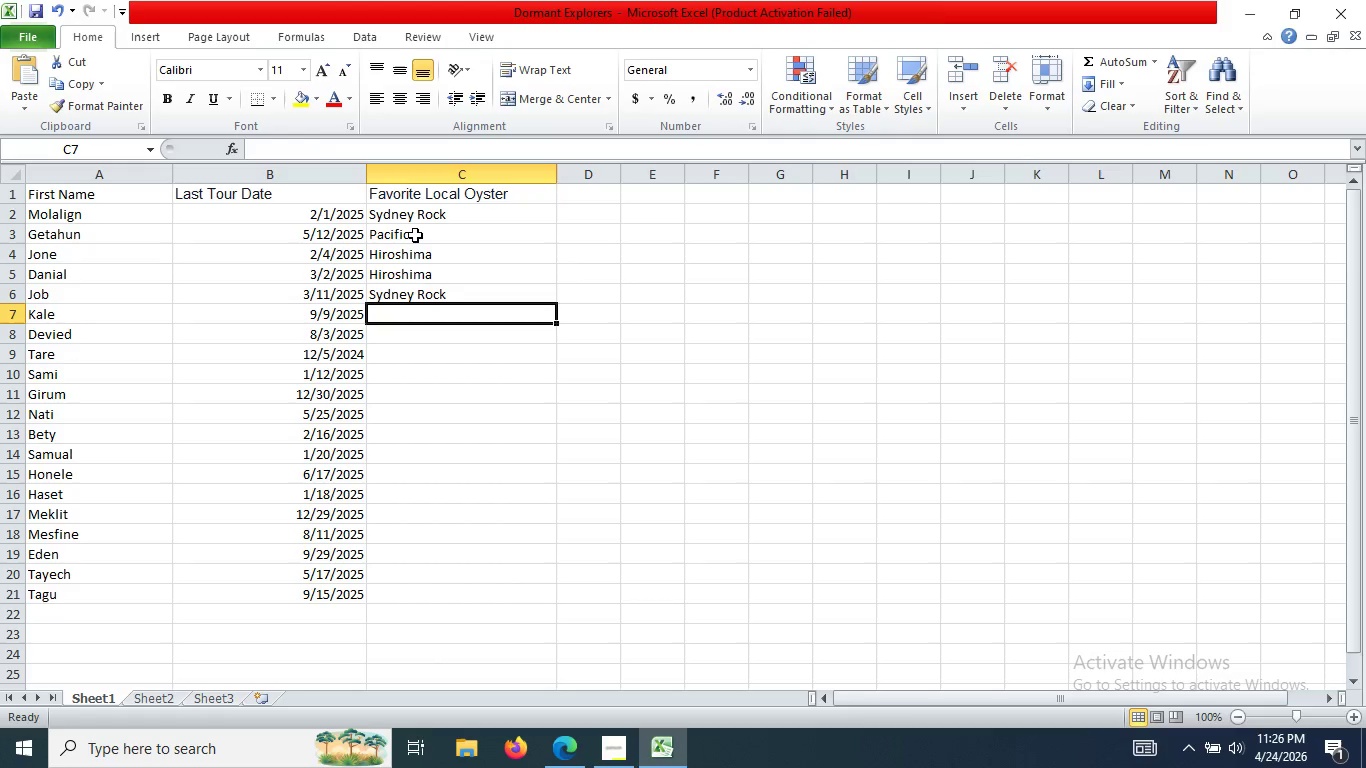 
type(Wellfleet)
 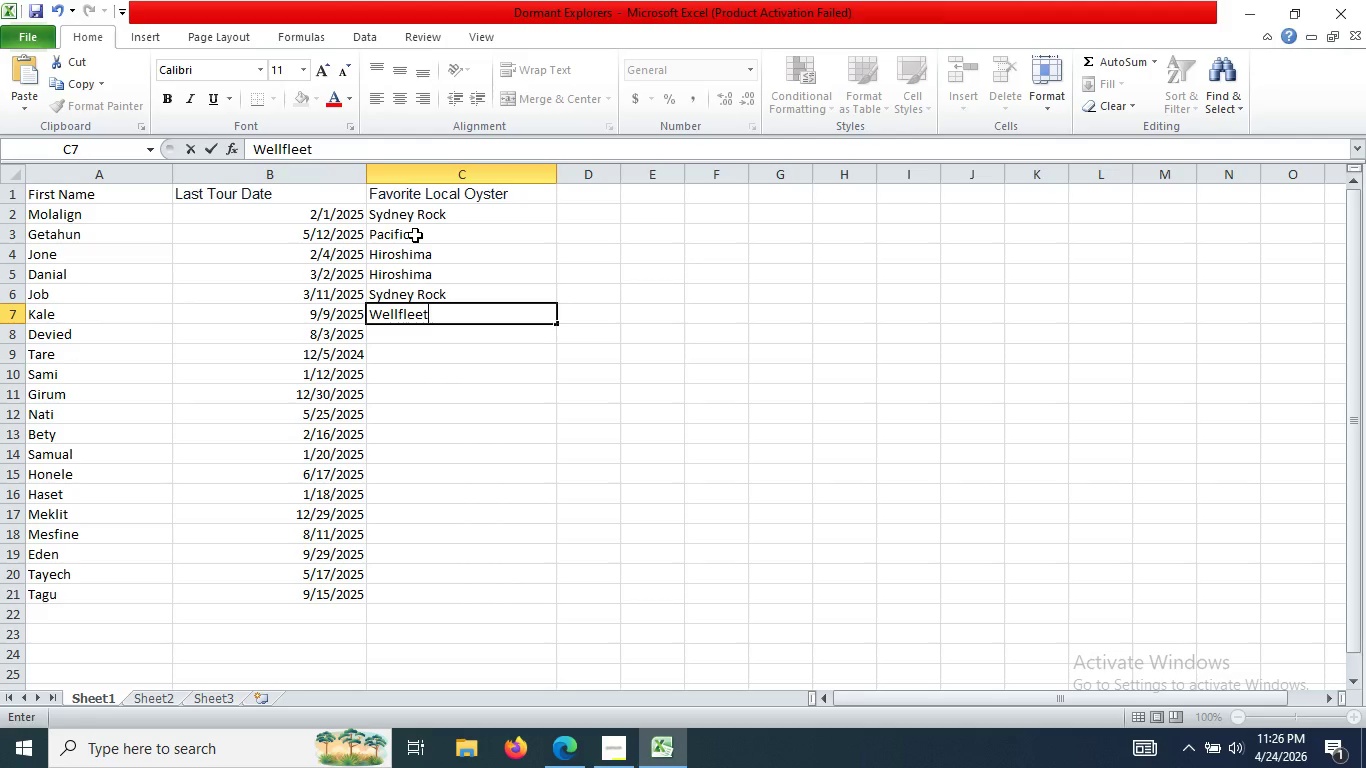 
key(ArrowDown)
 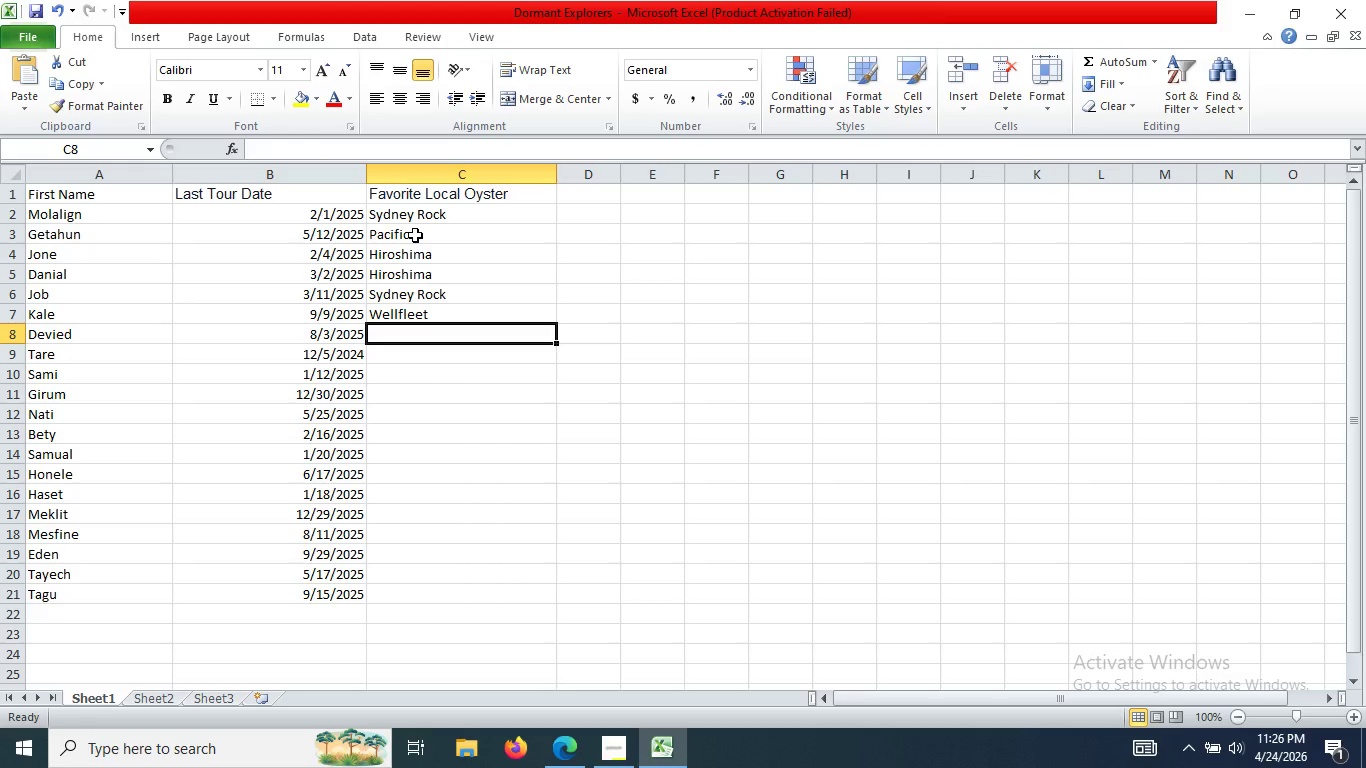 
type(Malpeque)
 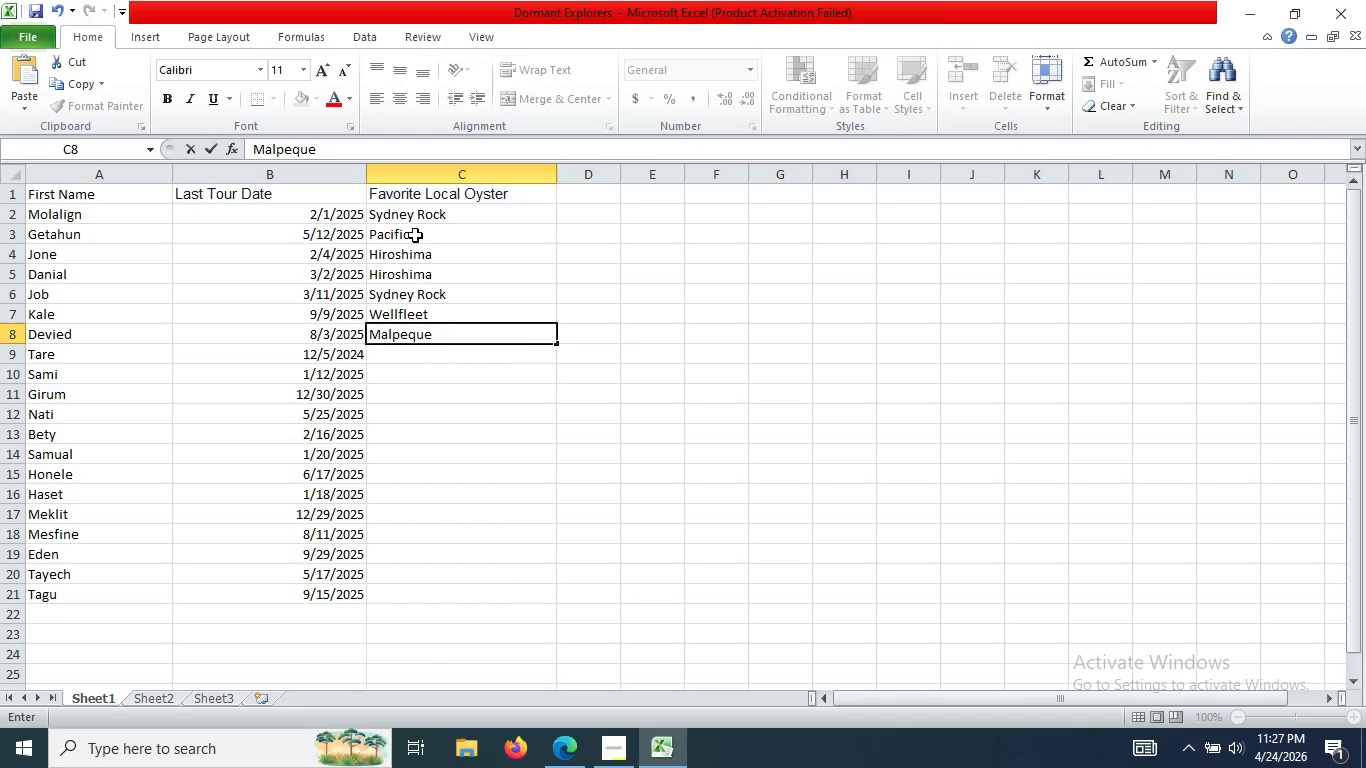 
key(Enter)
 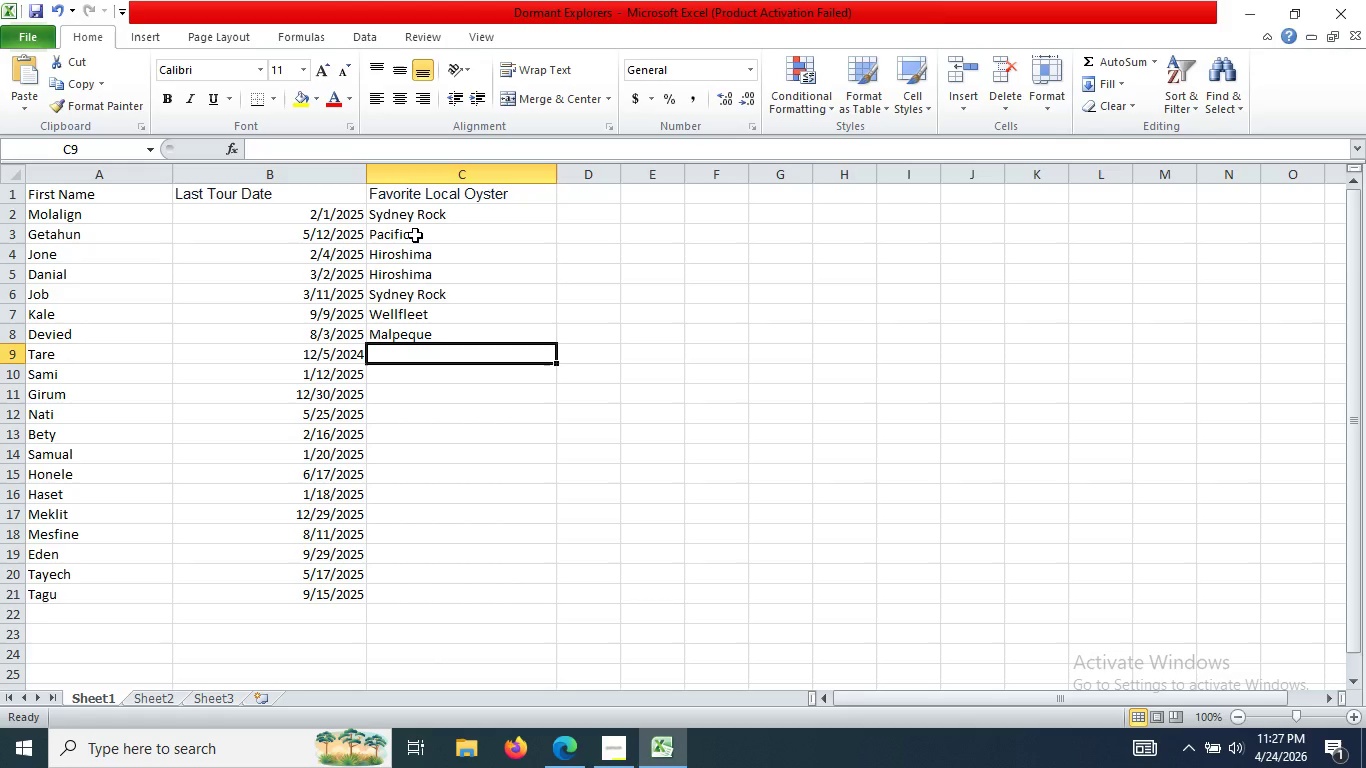 
type(Kumamoto)
 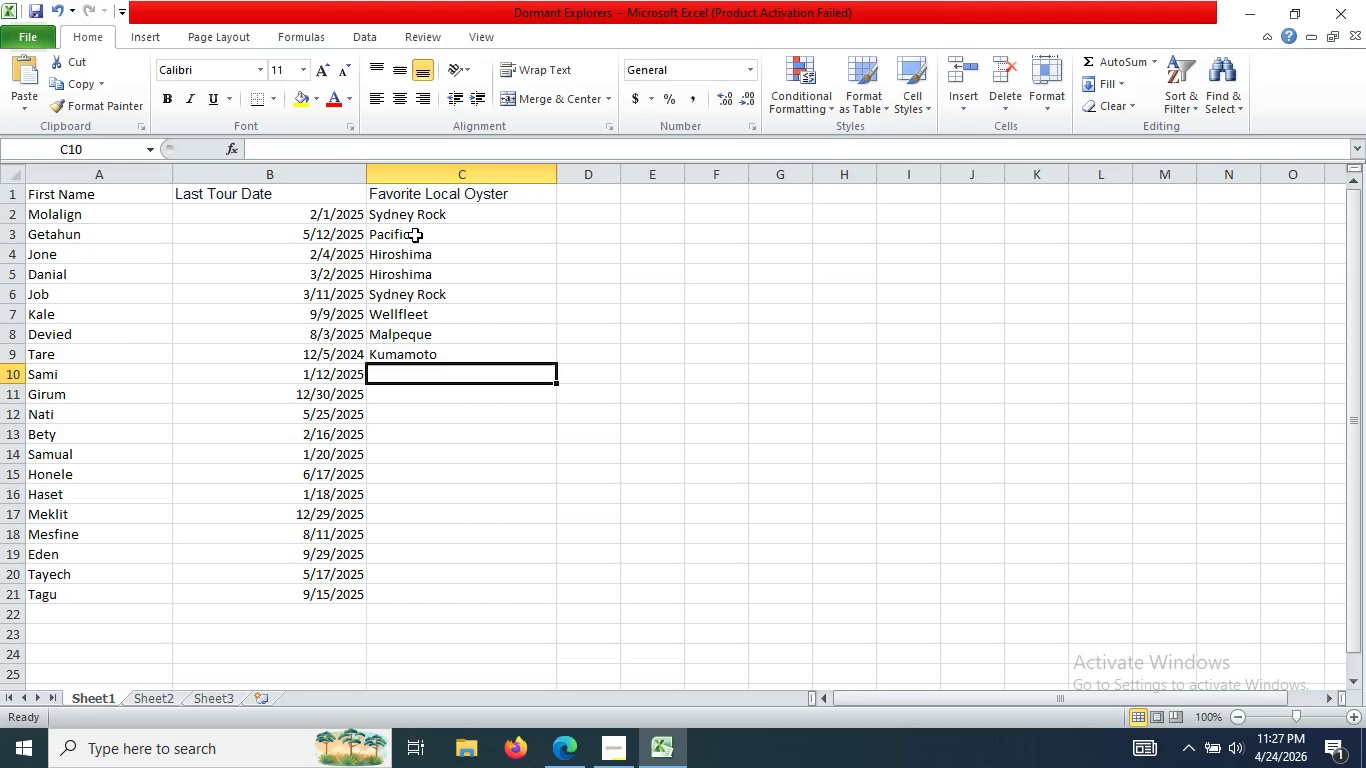 
key(Enter)
 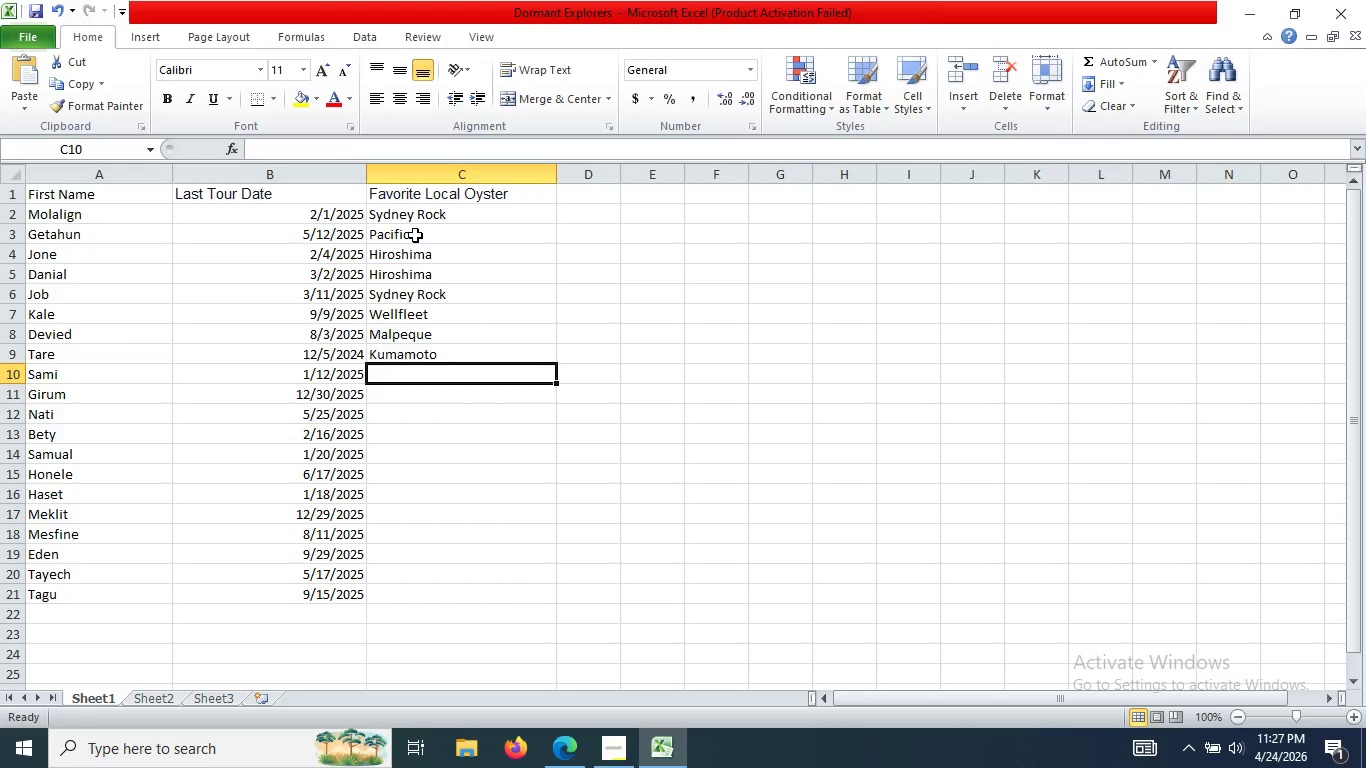 
type(Blue O)
key(Backspace)
type(Point)
 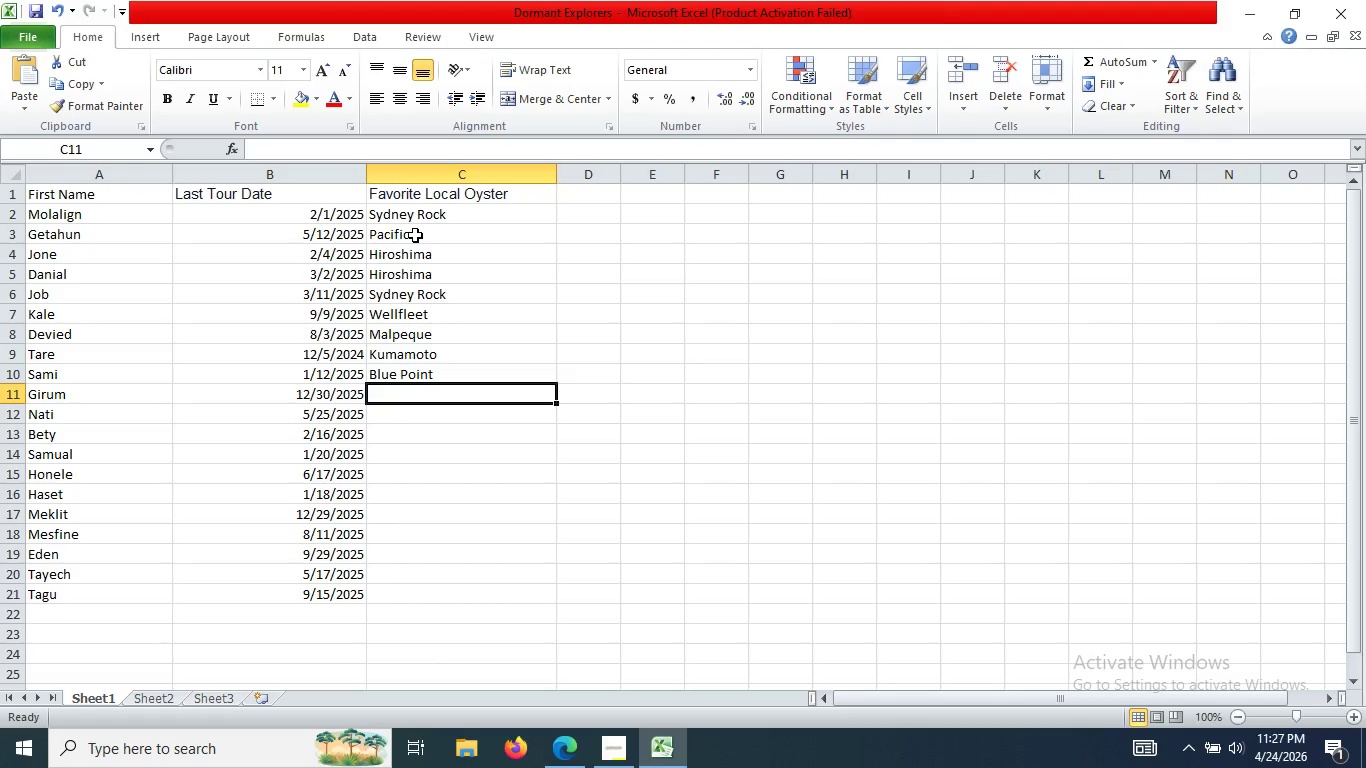 
 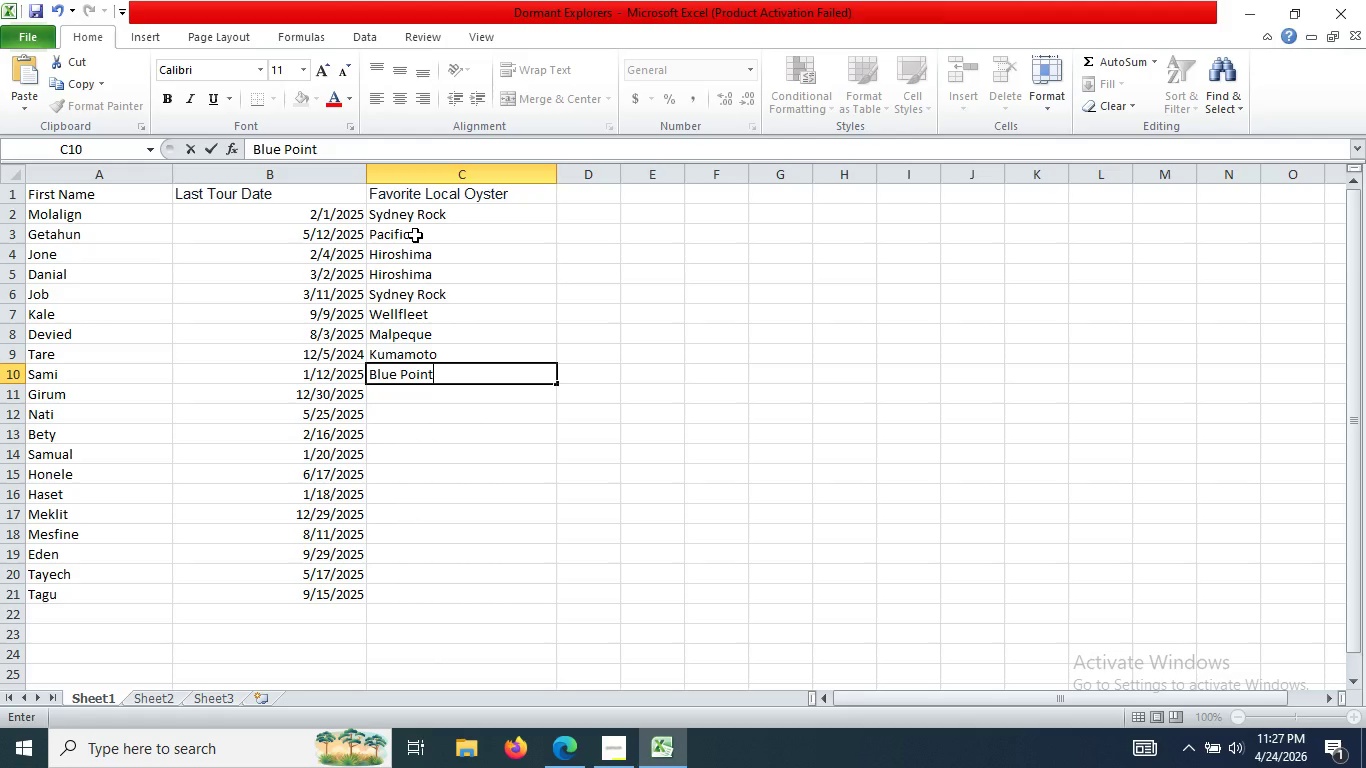 
key(Enter)
 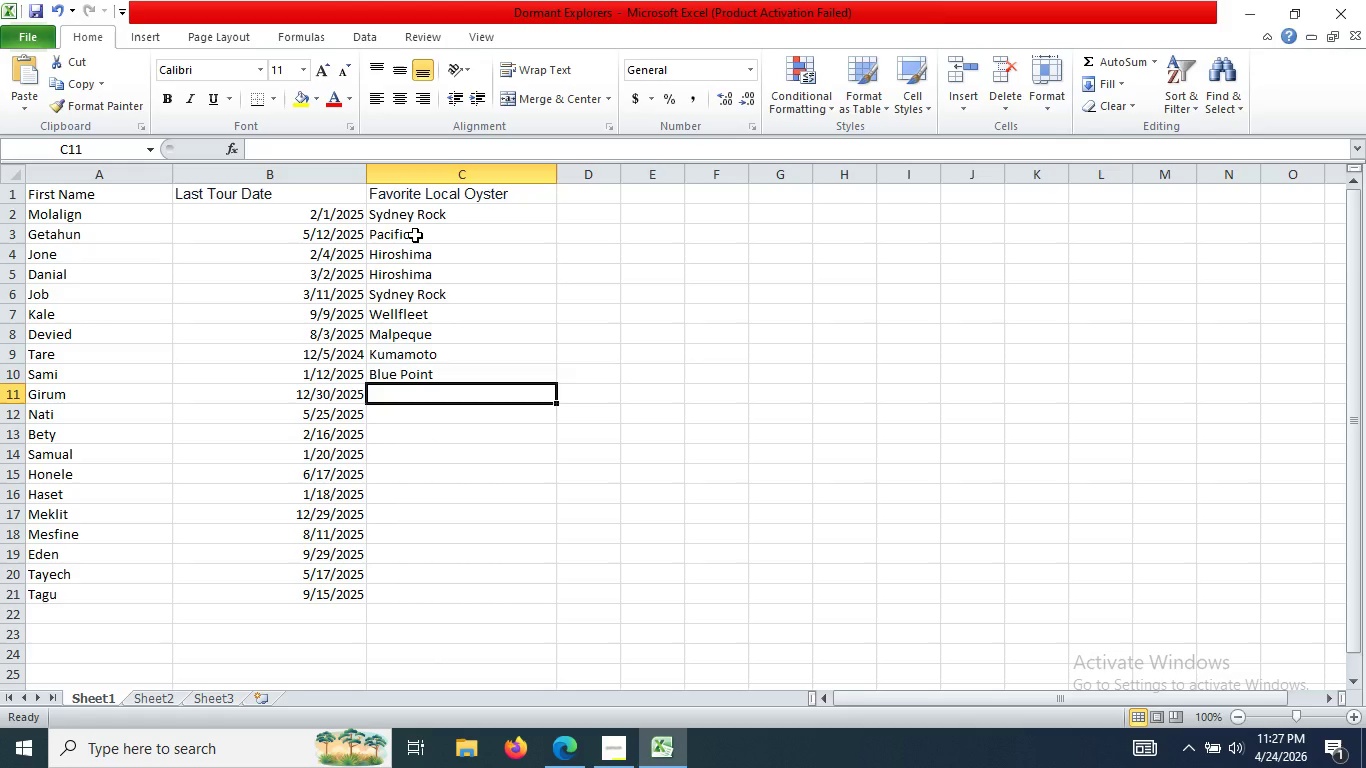 
type(CCa)
key(Backspace)
key(Backspace)
type(archester)
 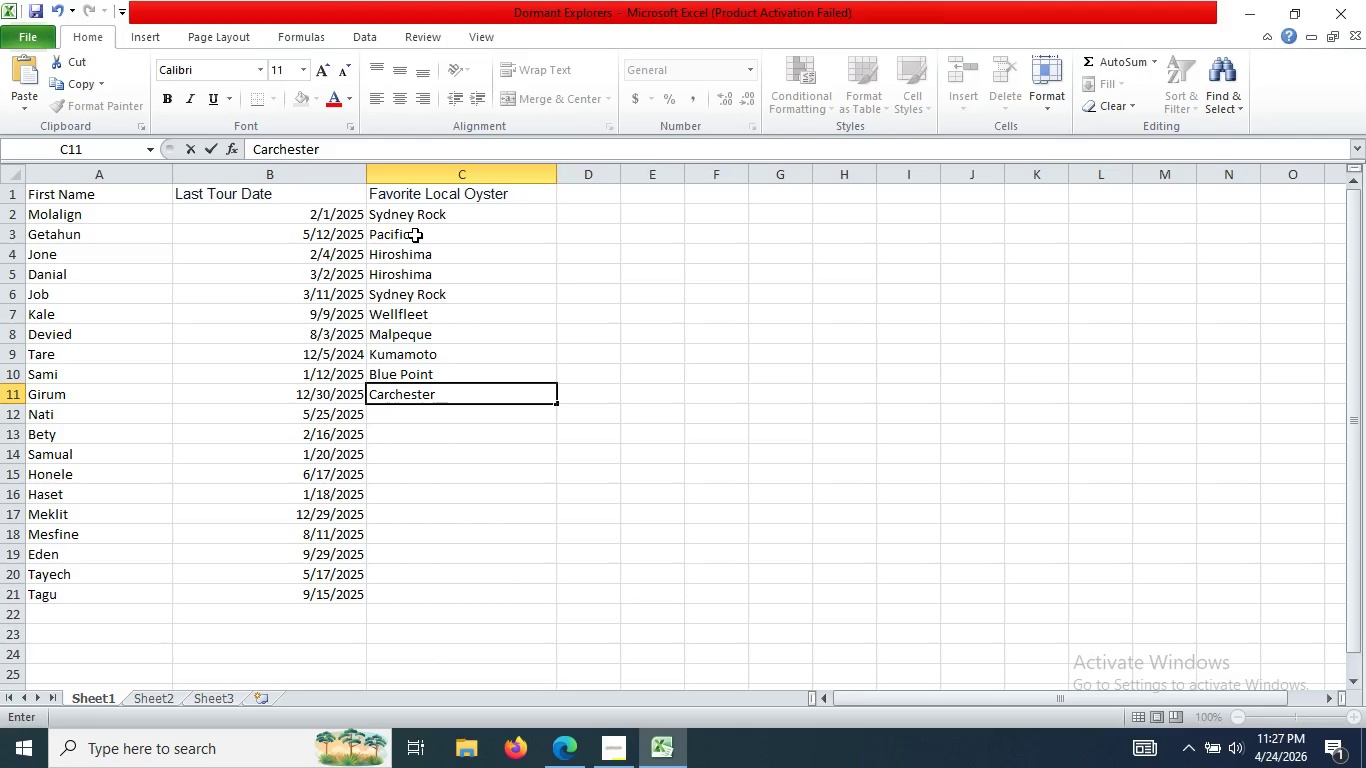 
key(Enter)
 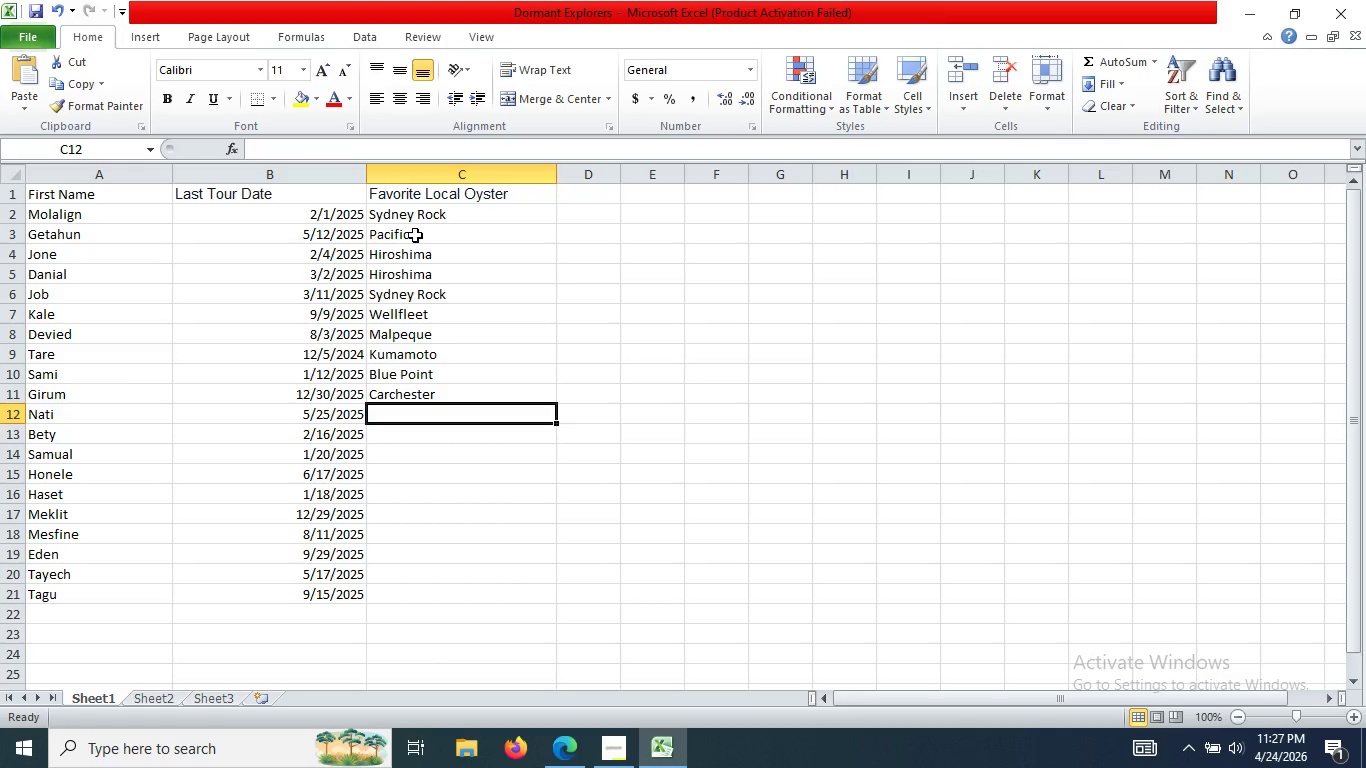 
type(Zeeland)
 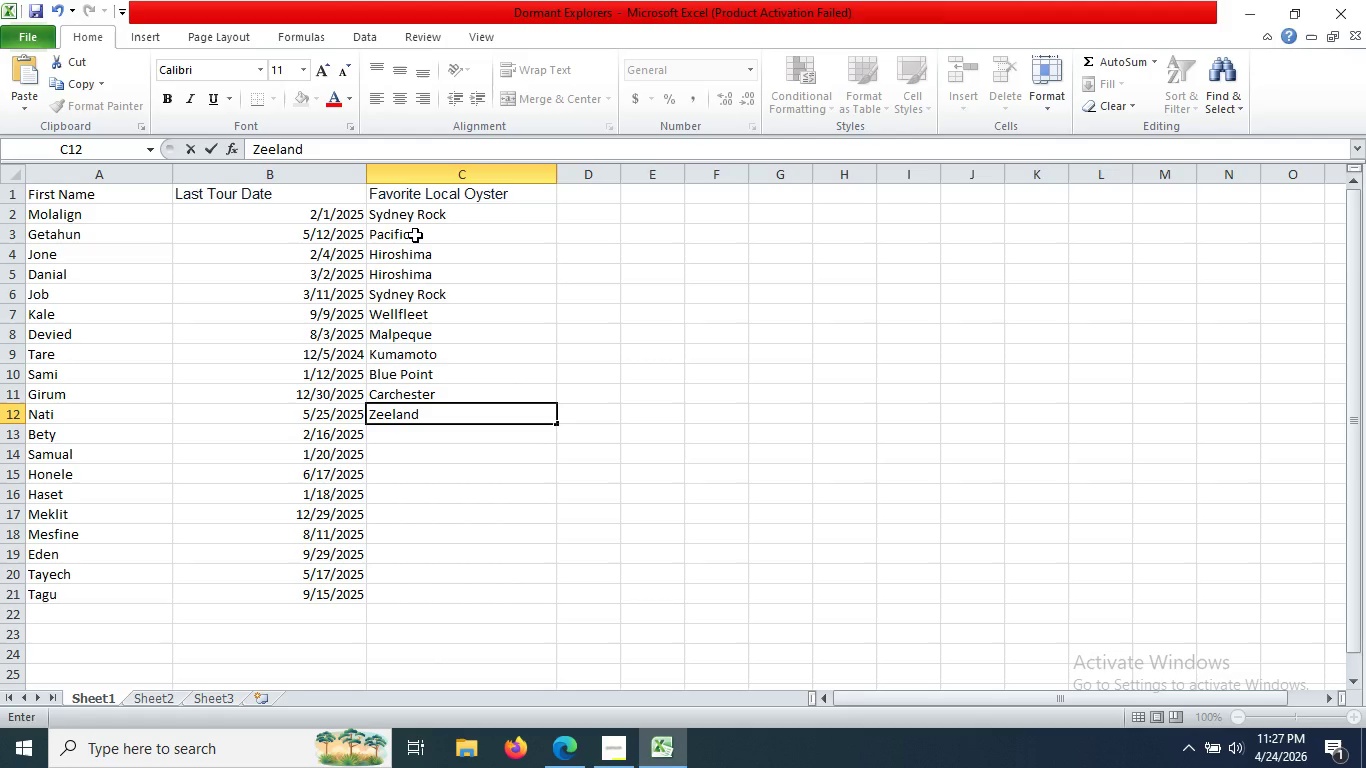 
key(Enter)
 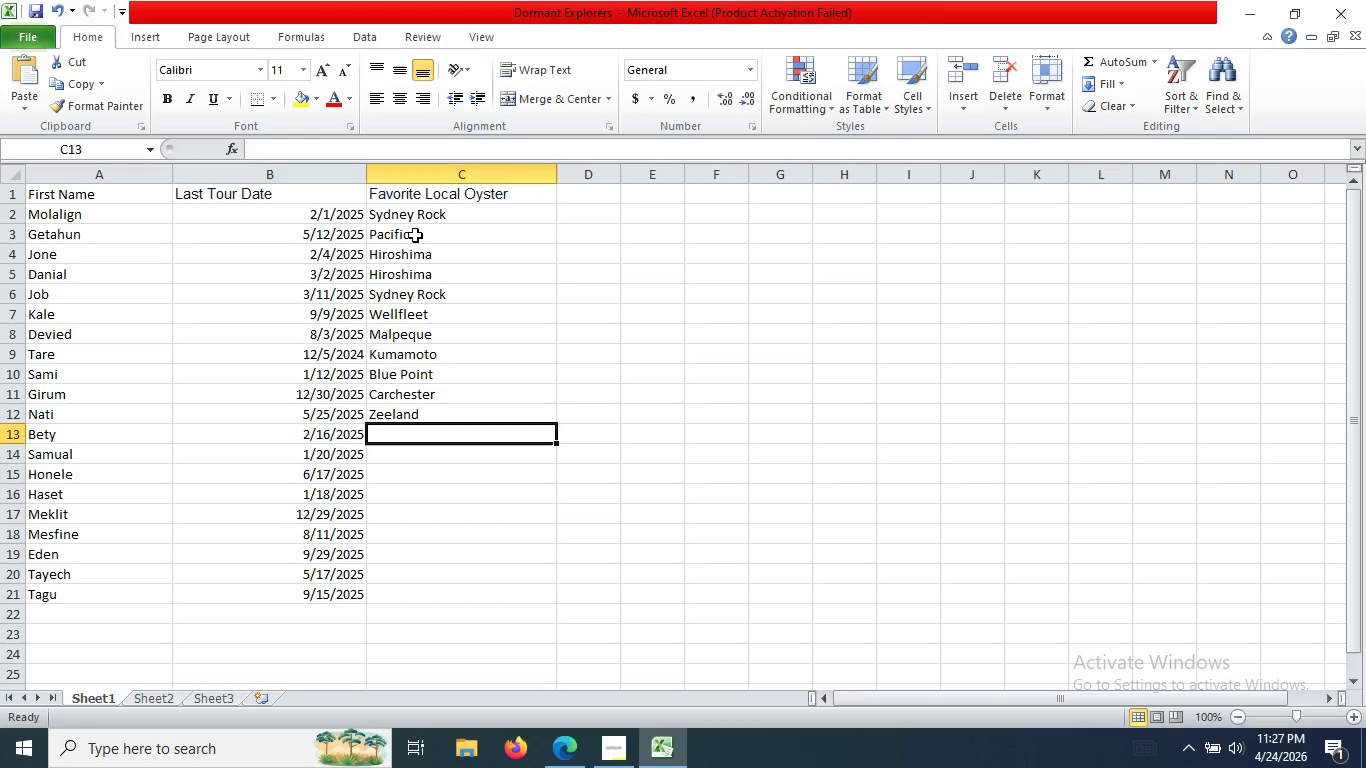 
type(D)
key(Backspace)
type(Fine de Claire)
 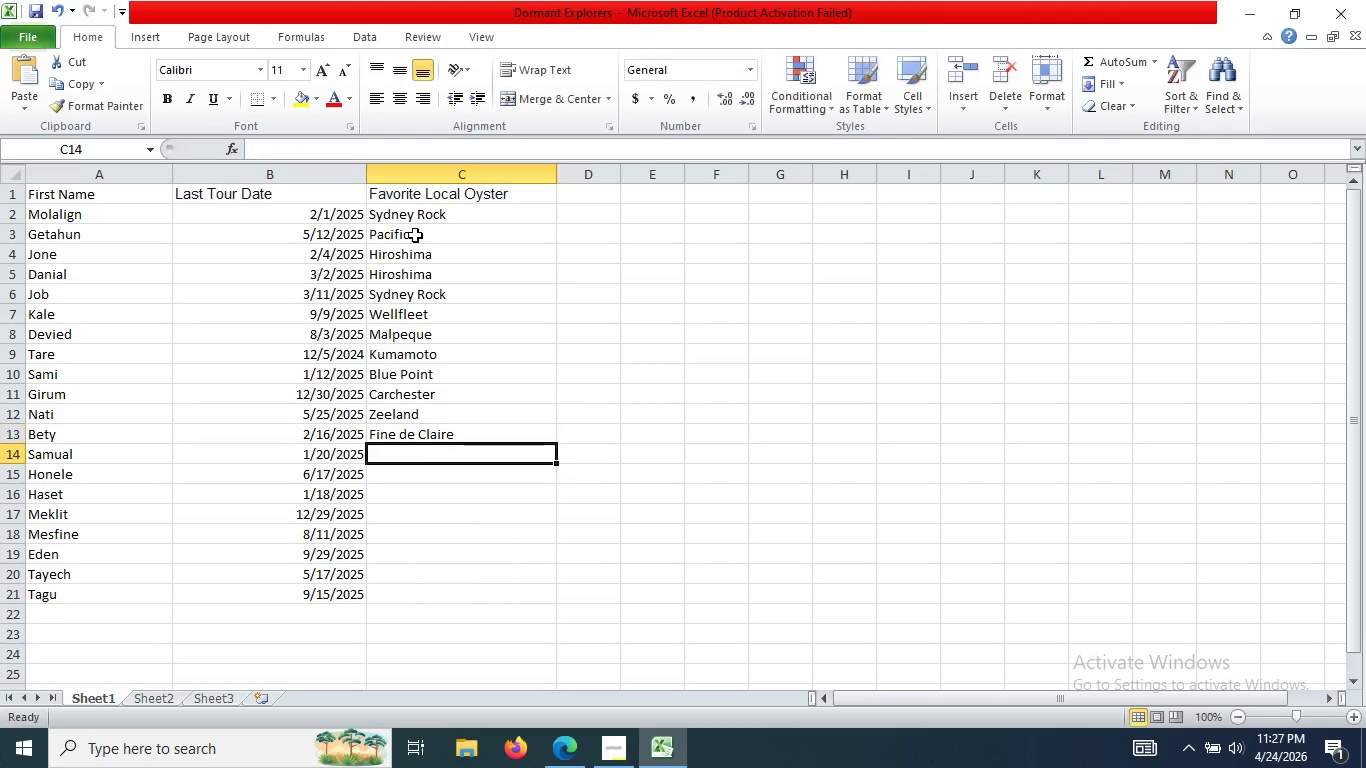 
 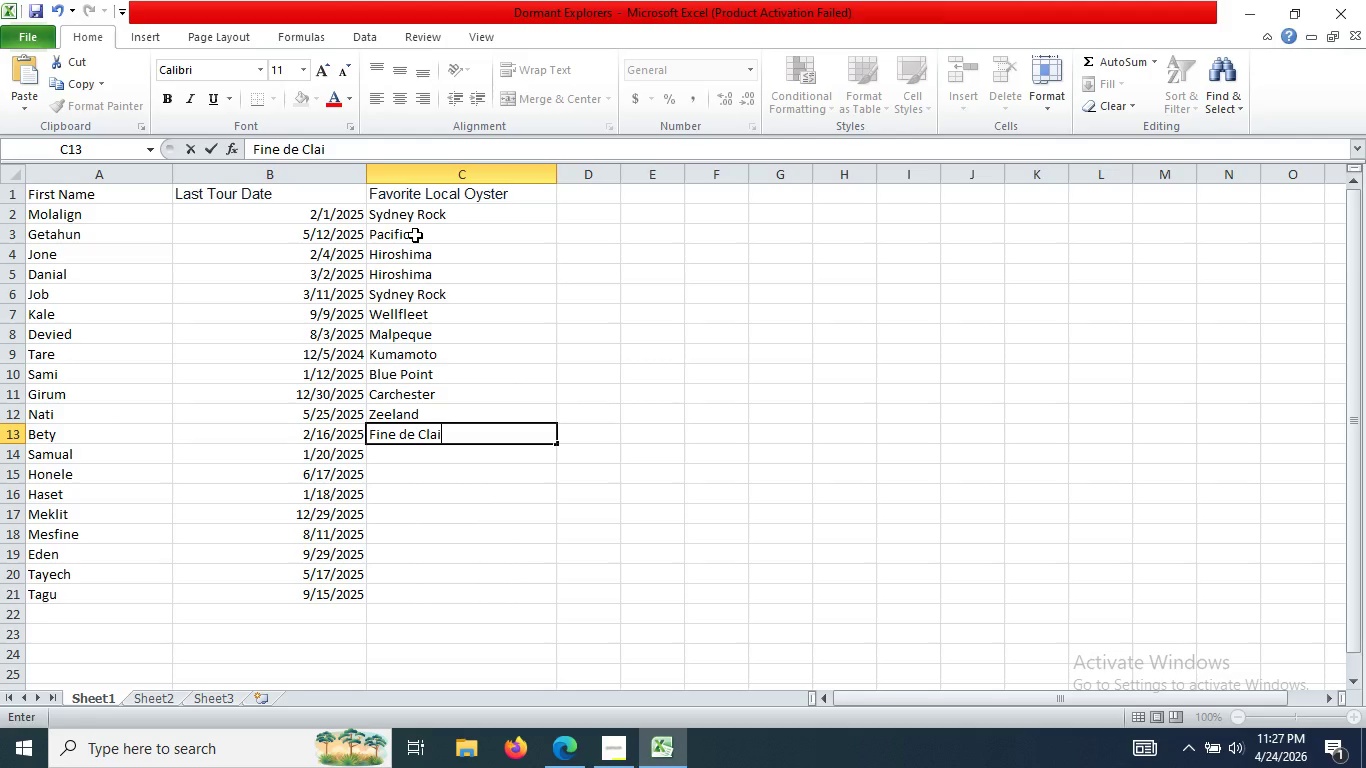 
key(Enter)
 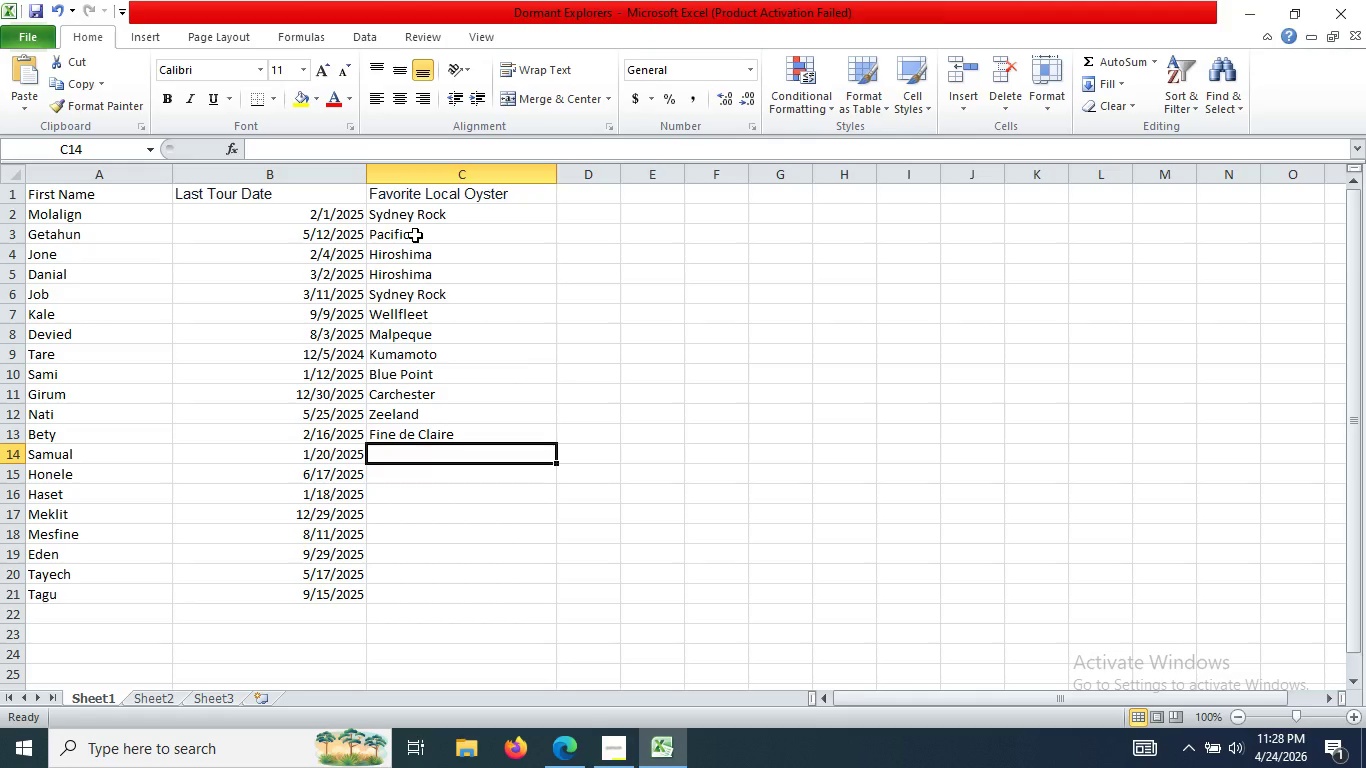 
wait(7.48)
 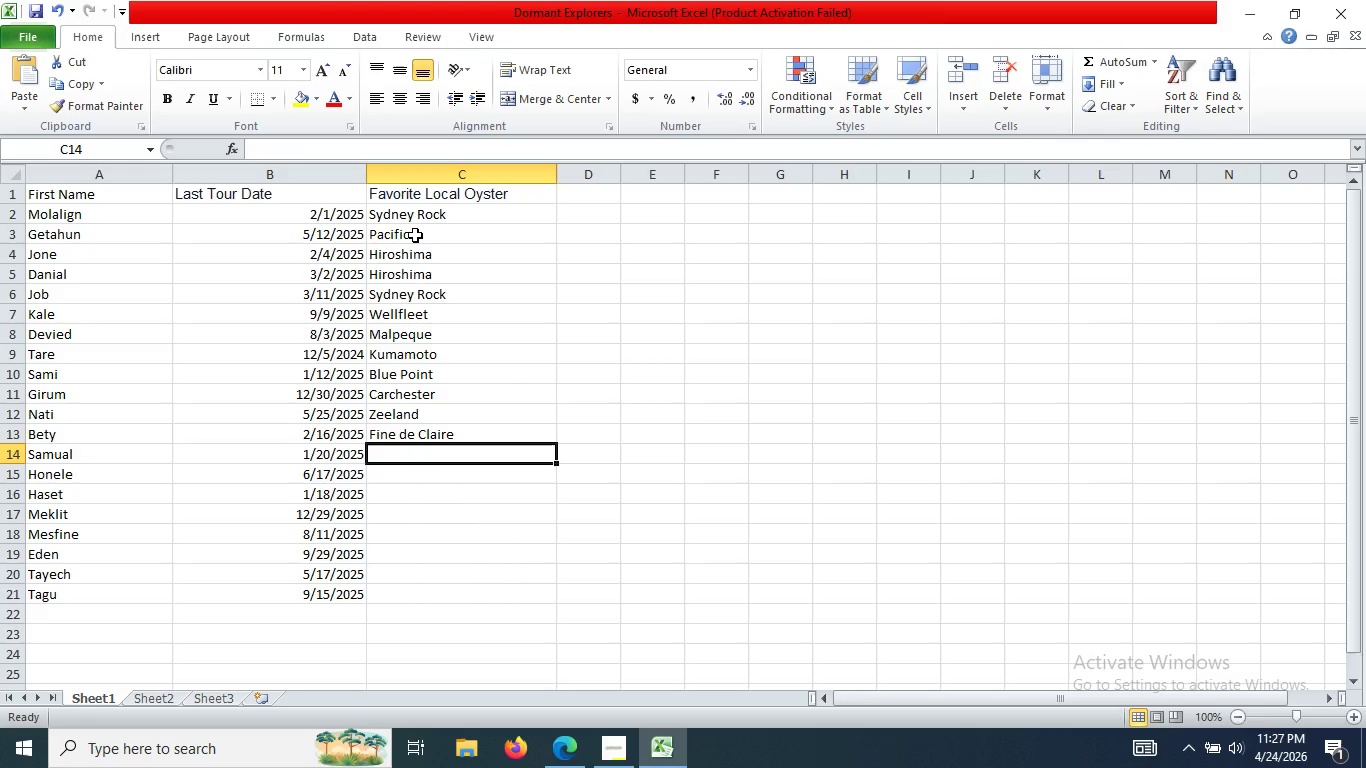 
key(Shift+ShiftLeft)
 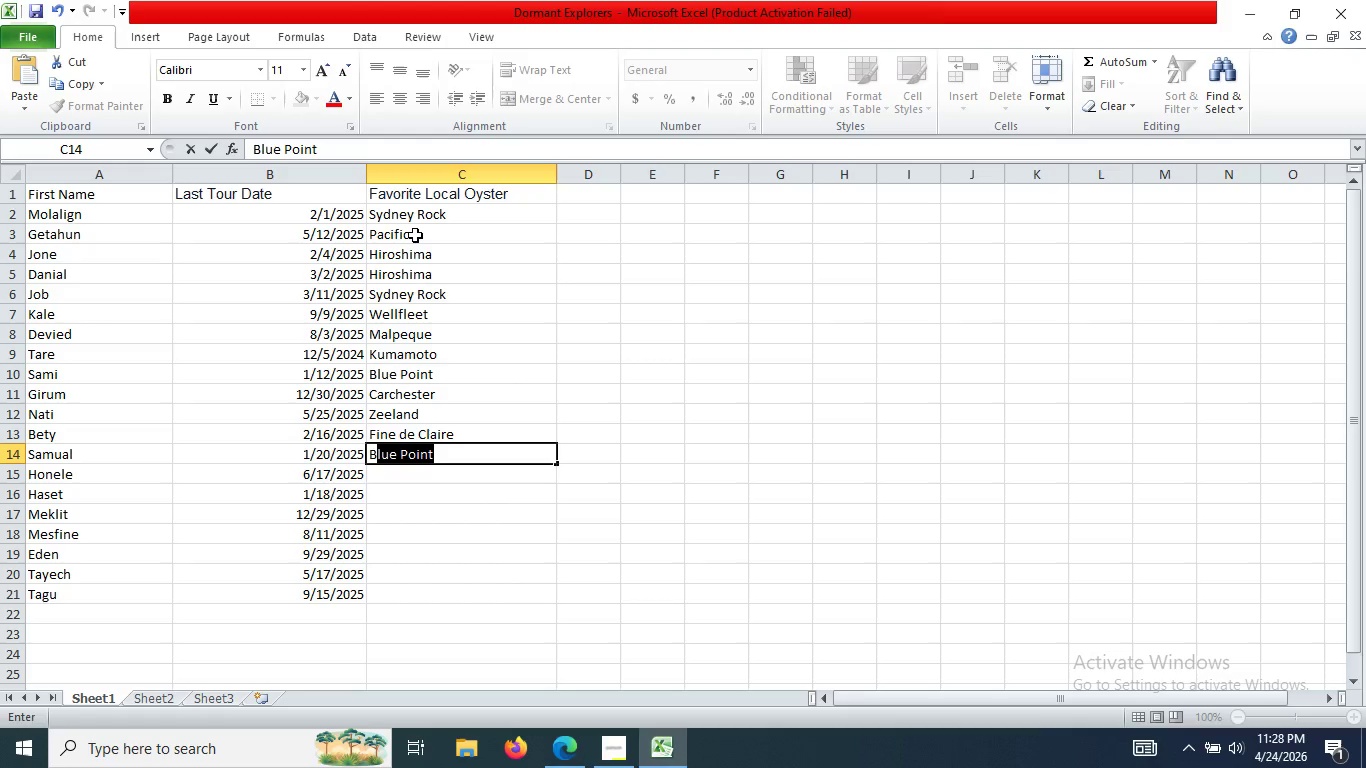 
key(Shift+B)
 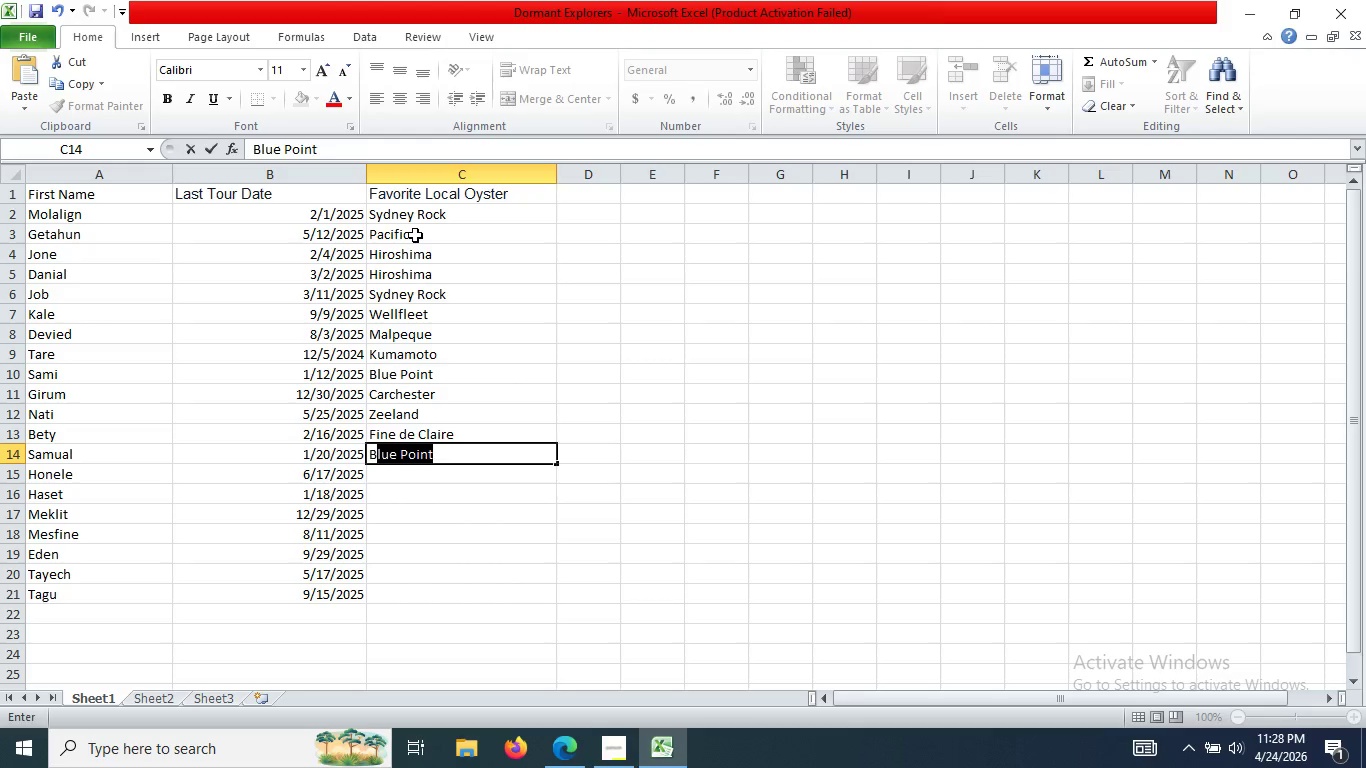 
key(Enter)
 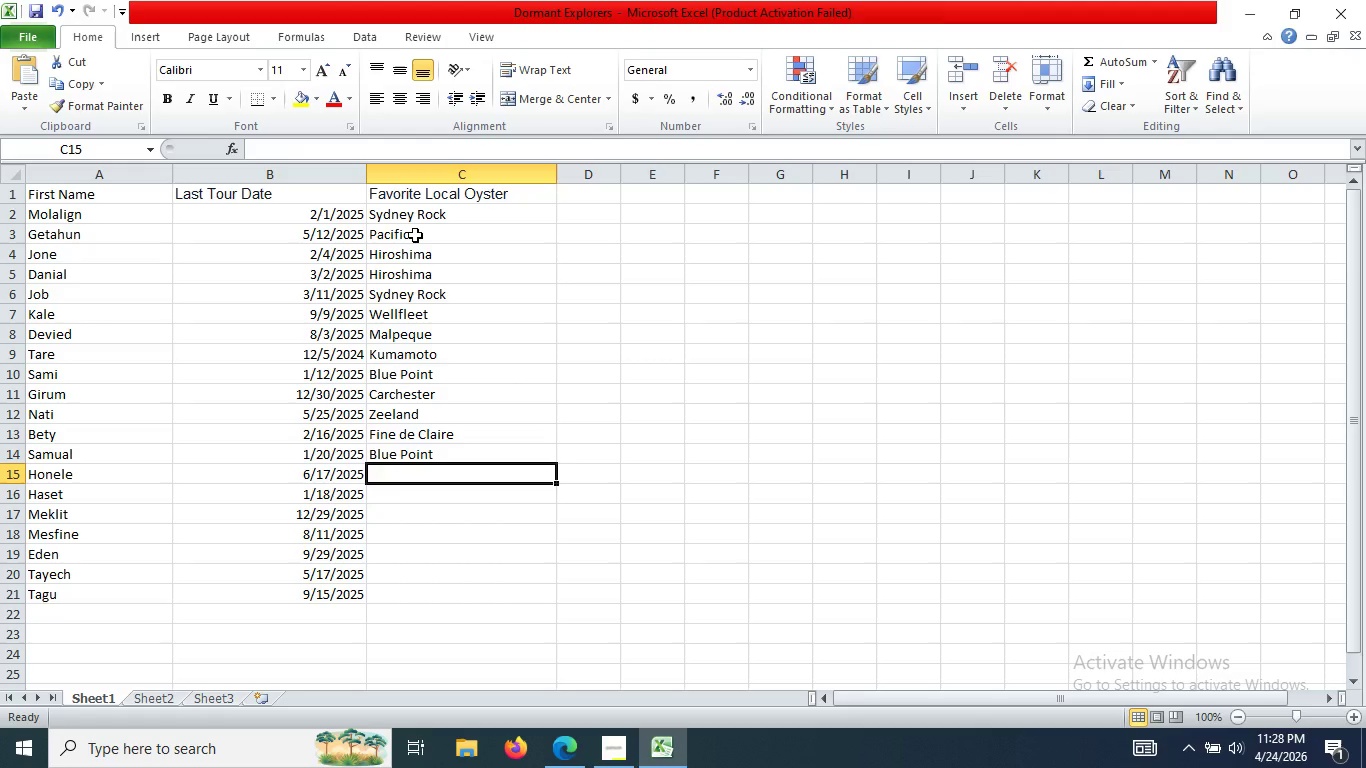 
key(Shift+ShiftLeft)
 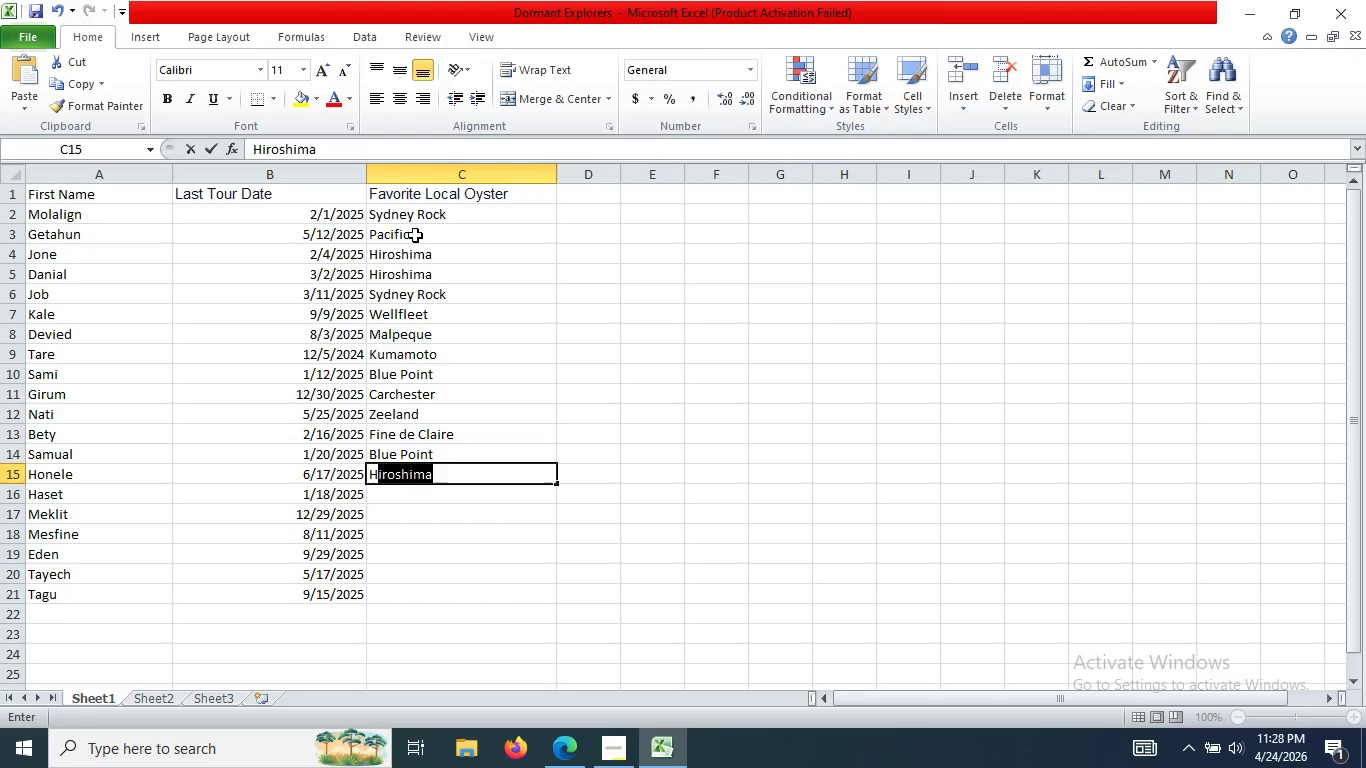 
key(Shift+H)
 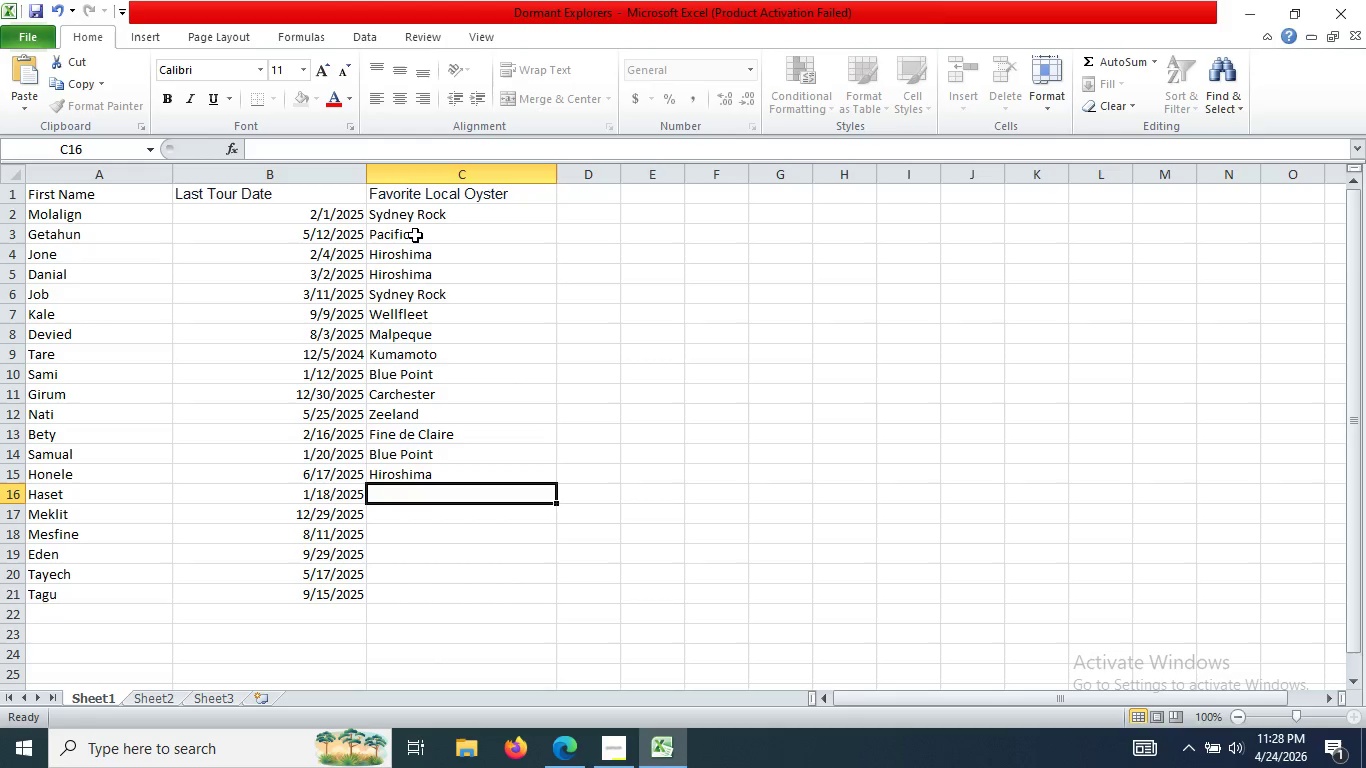 
key(Enter)
 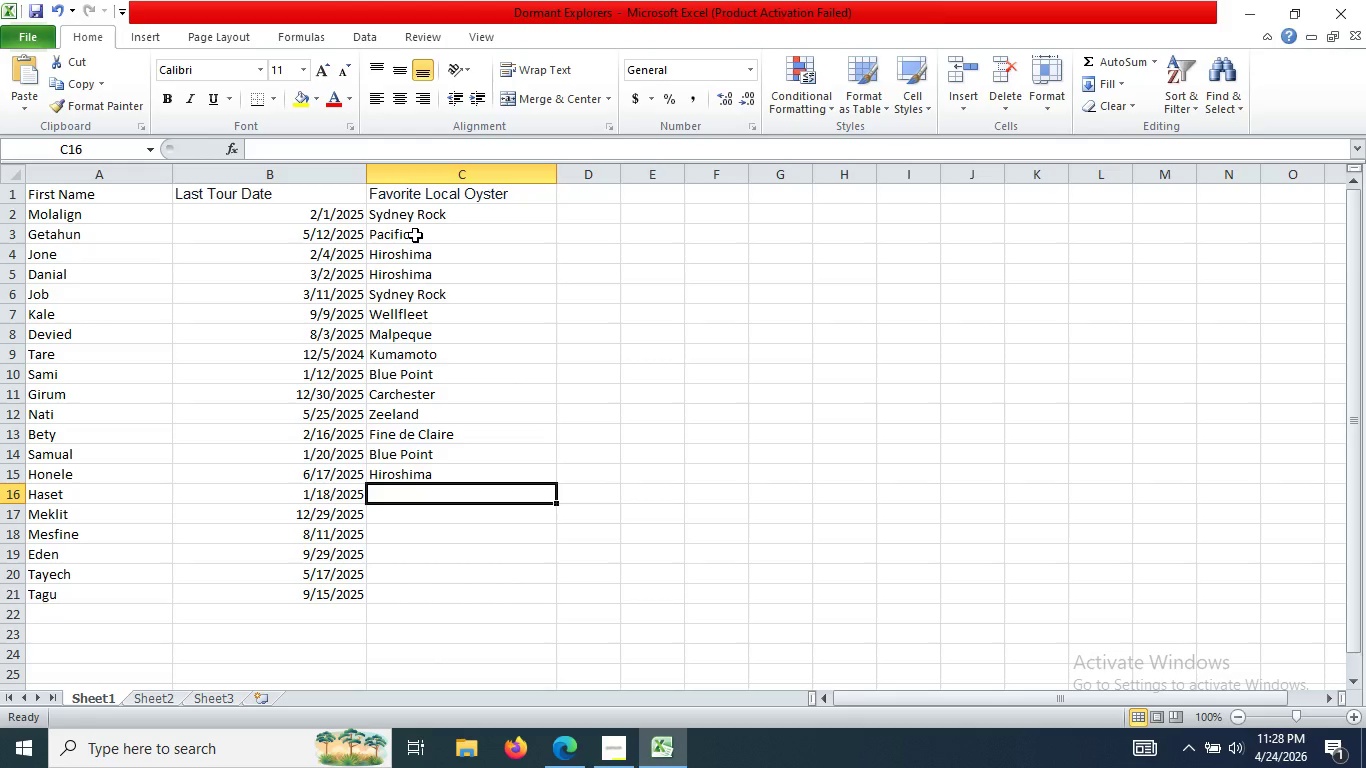 
key(Shift+K)
 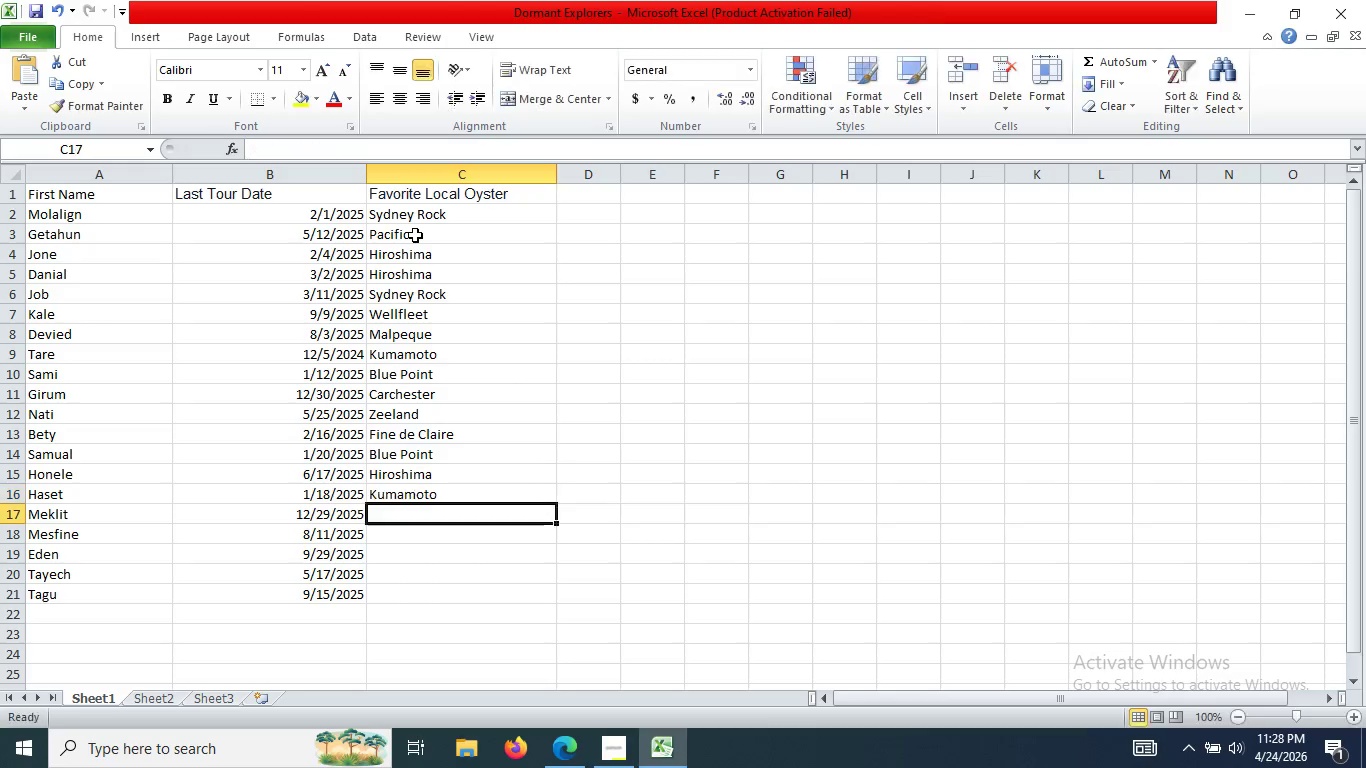 
key(Enter)
 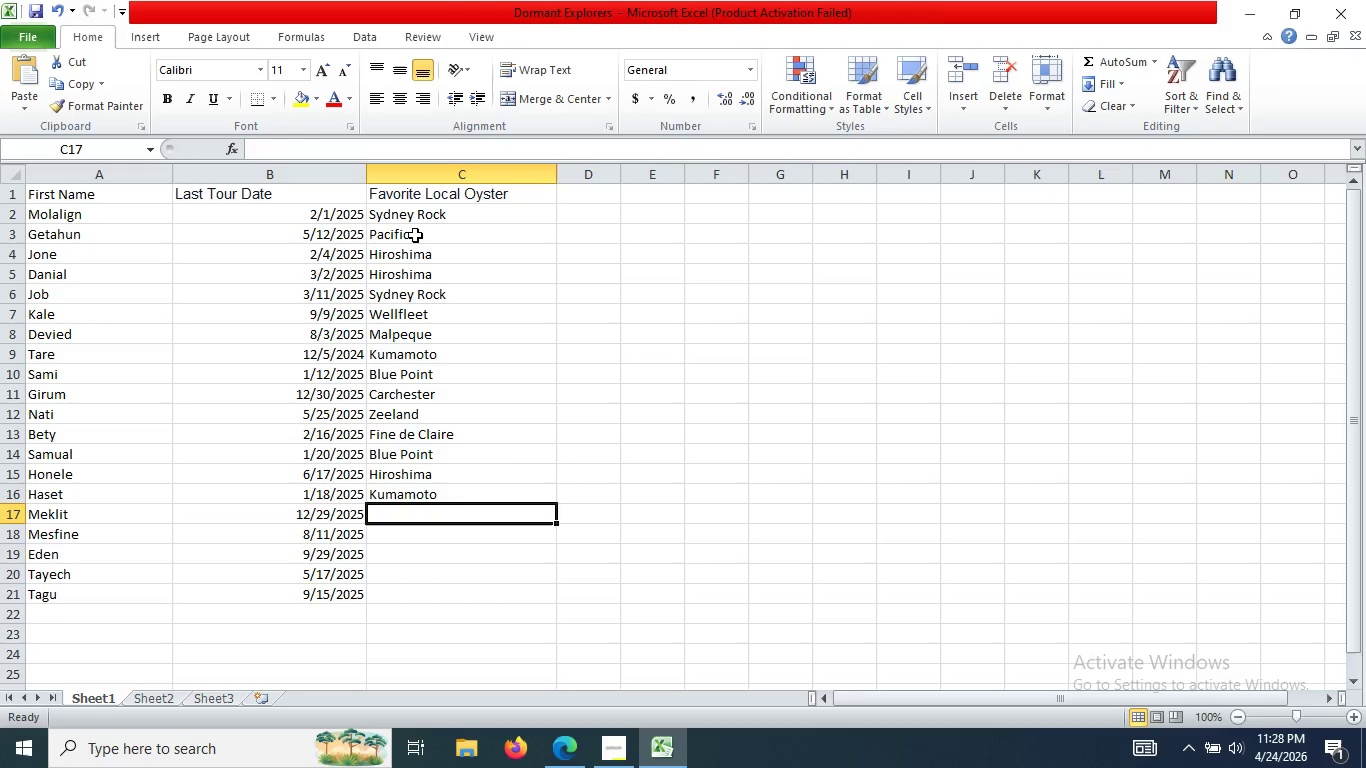 
key(Shift+S)
 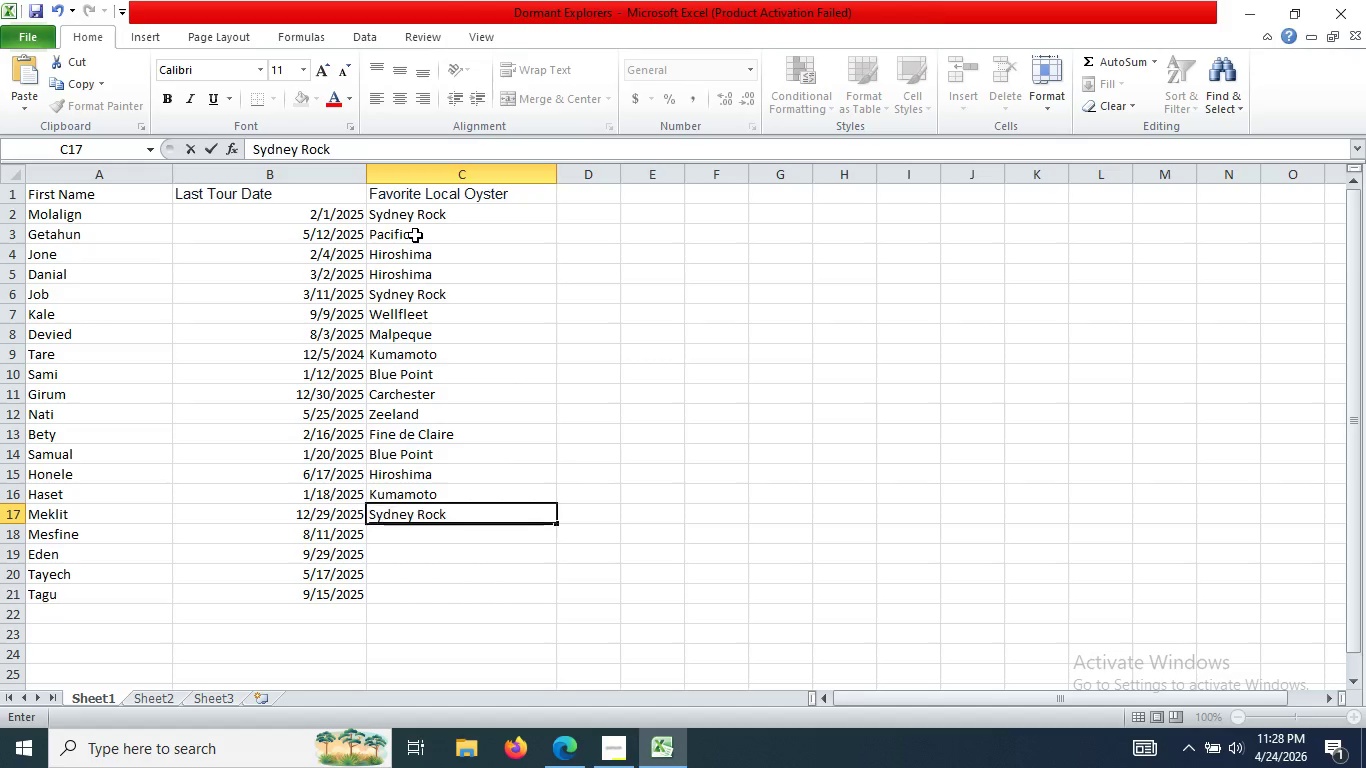 
key(Enter)
 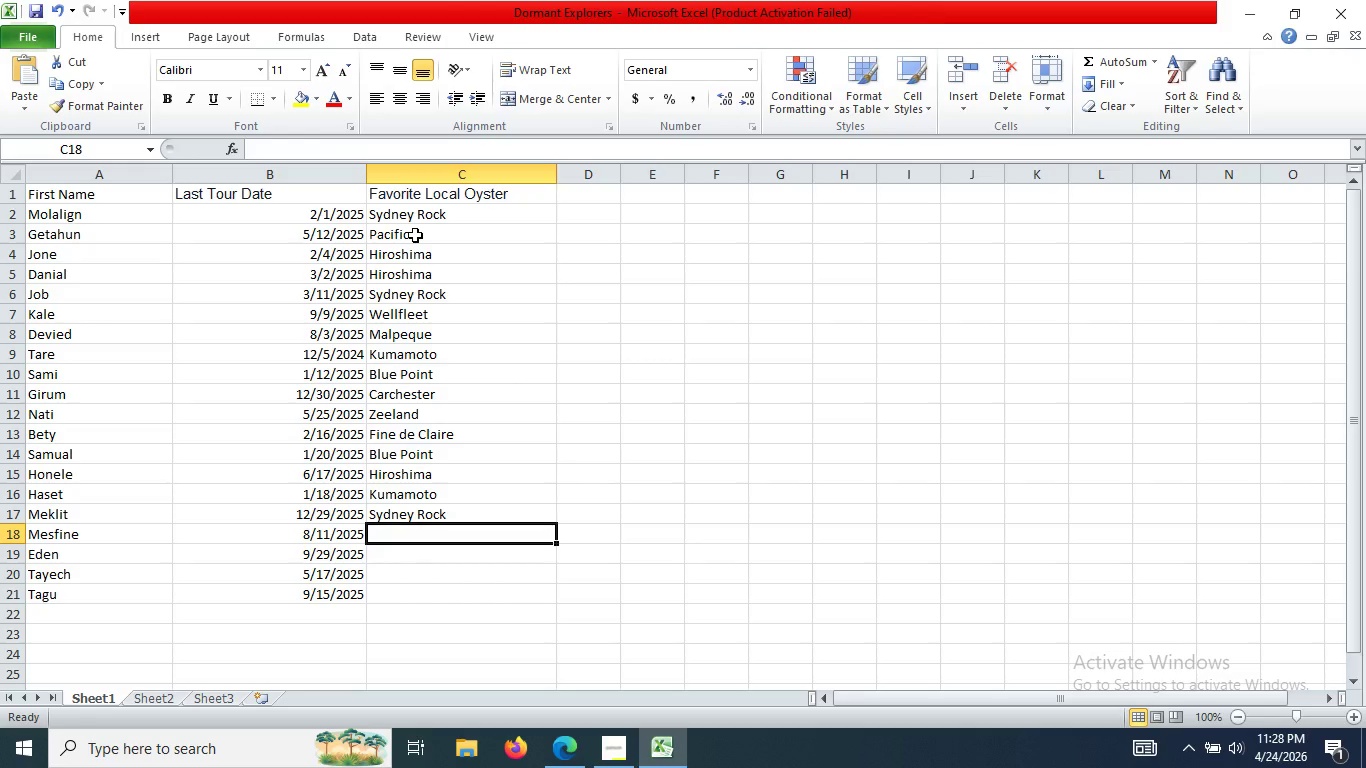 
key(Shift+F)
 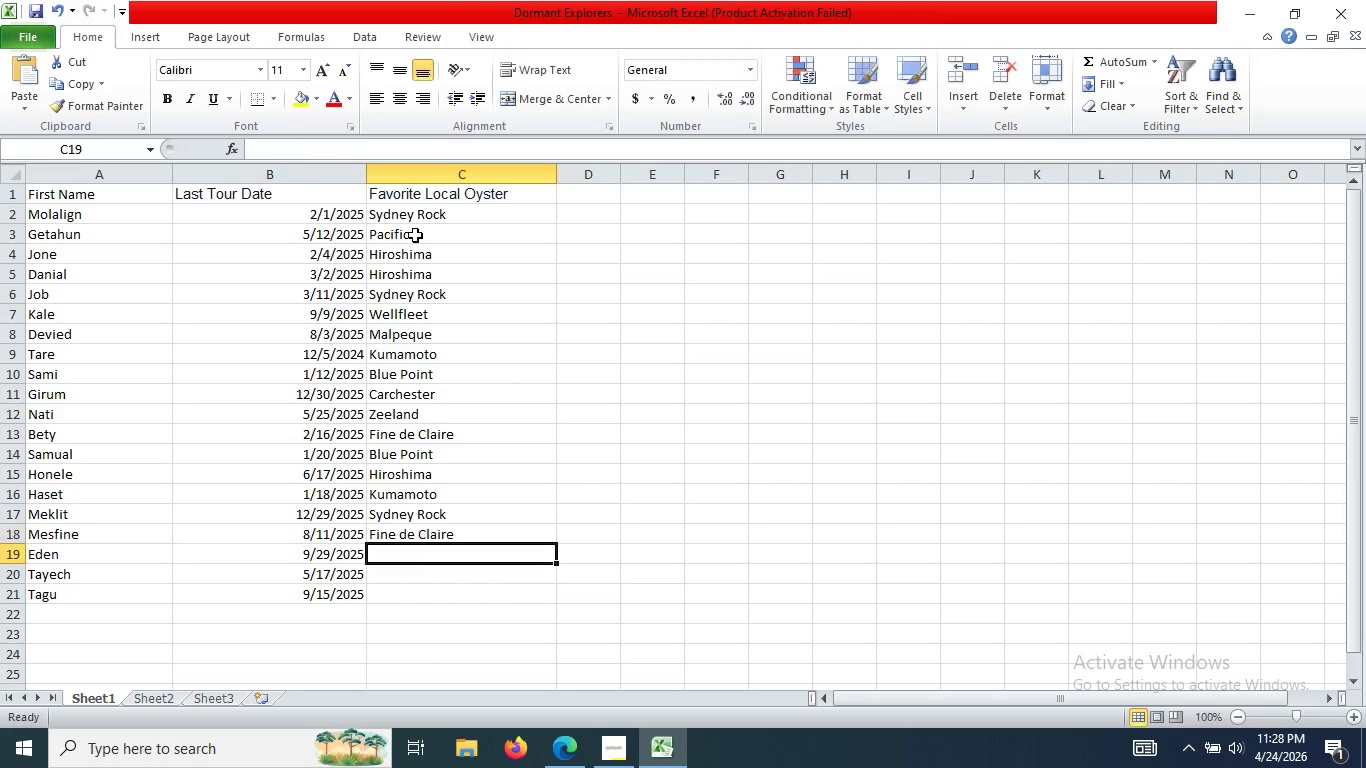 
key(Enter)
 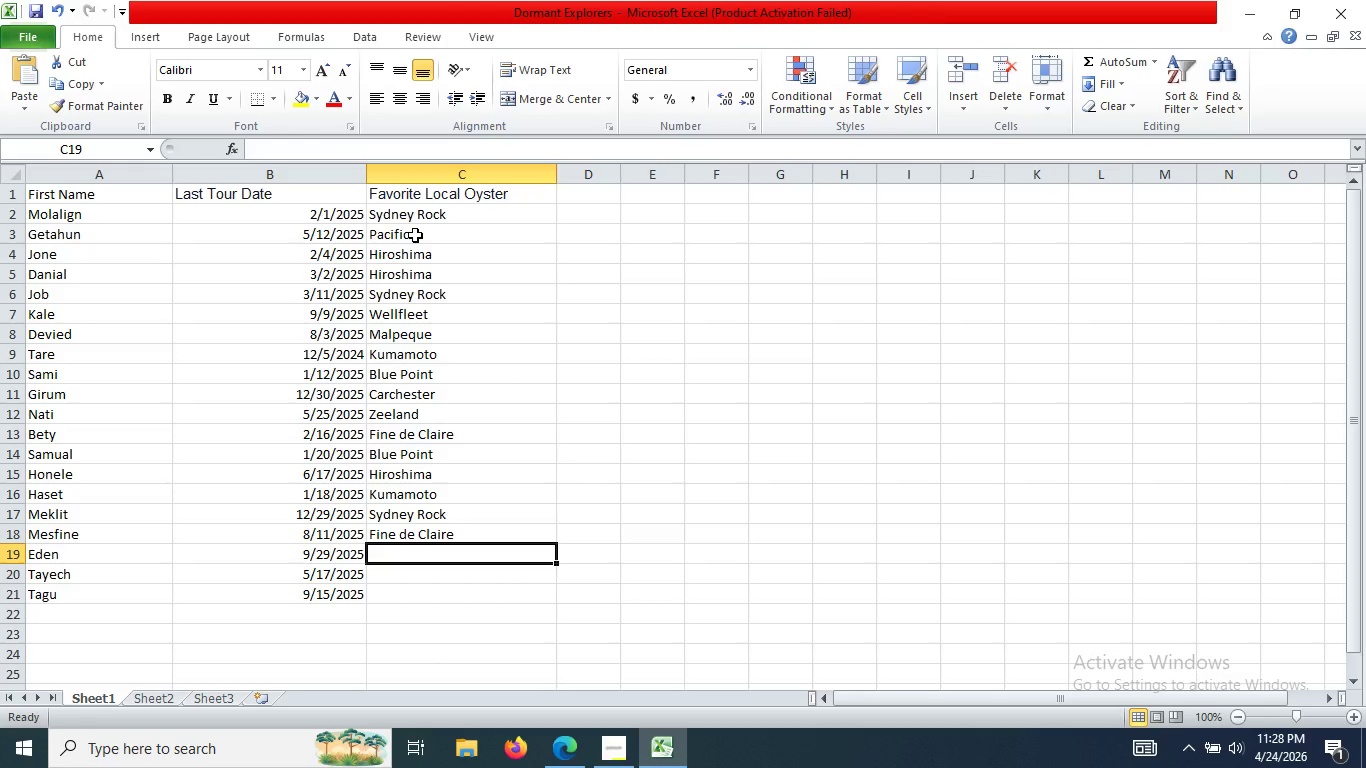 
hold_key(key=ShiftLeft, duration=1.5)
 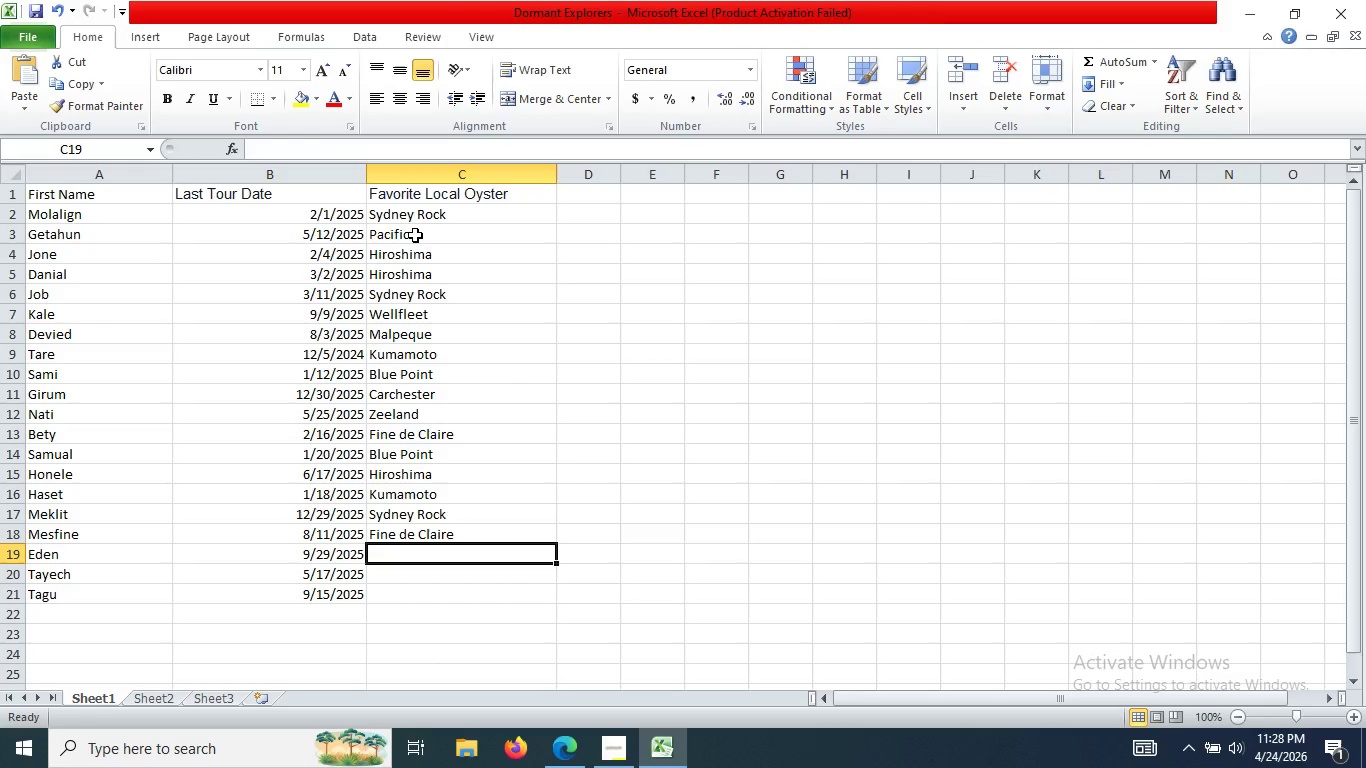 
key(Shift+M)
 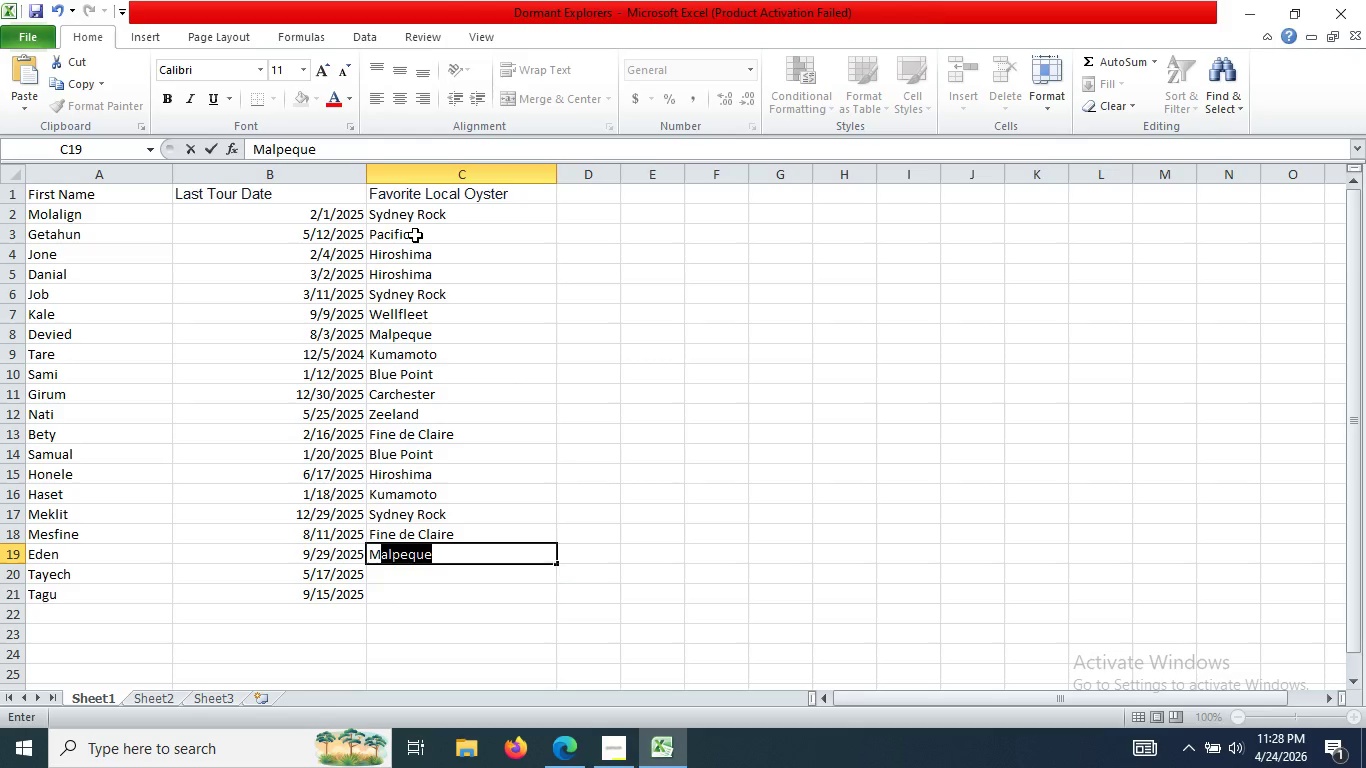 
key(Enter)
 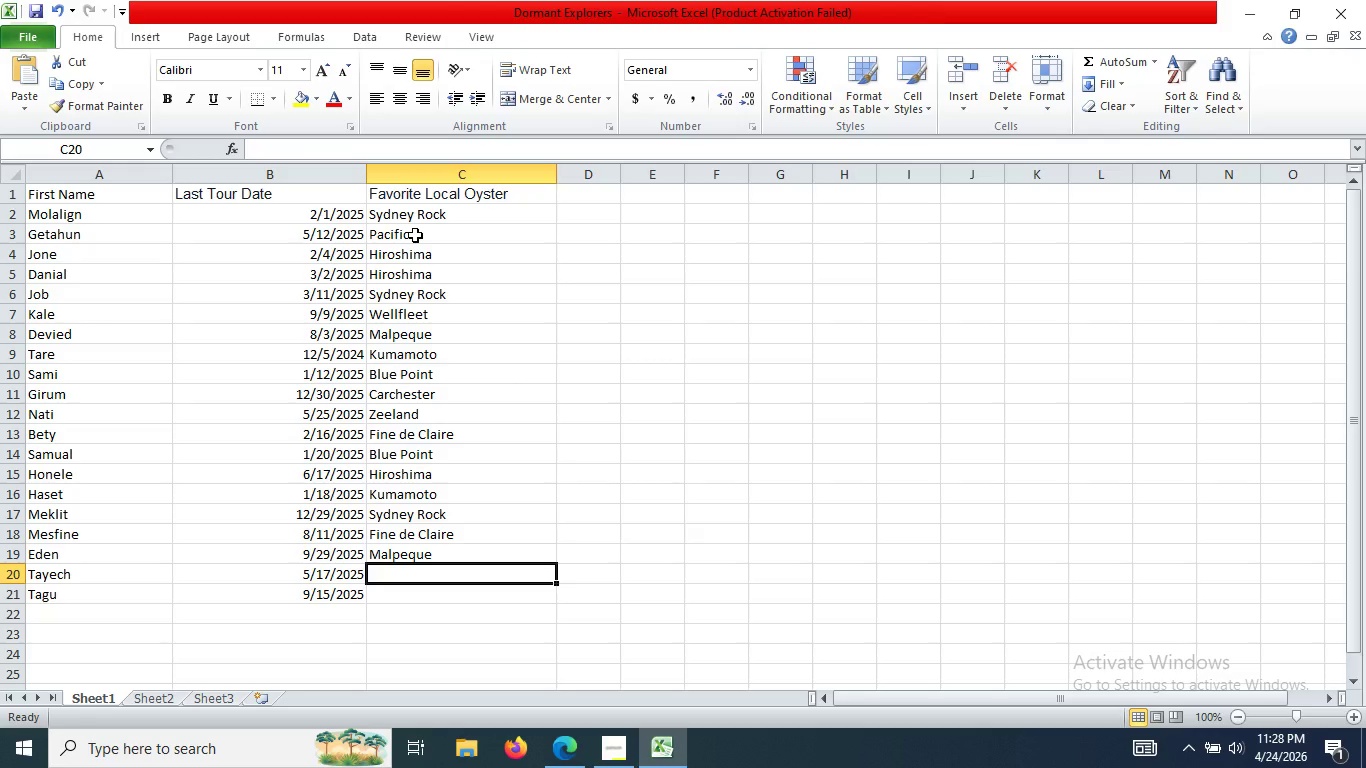 
key(Shift+W)
 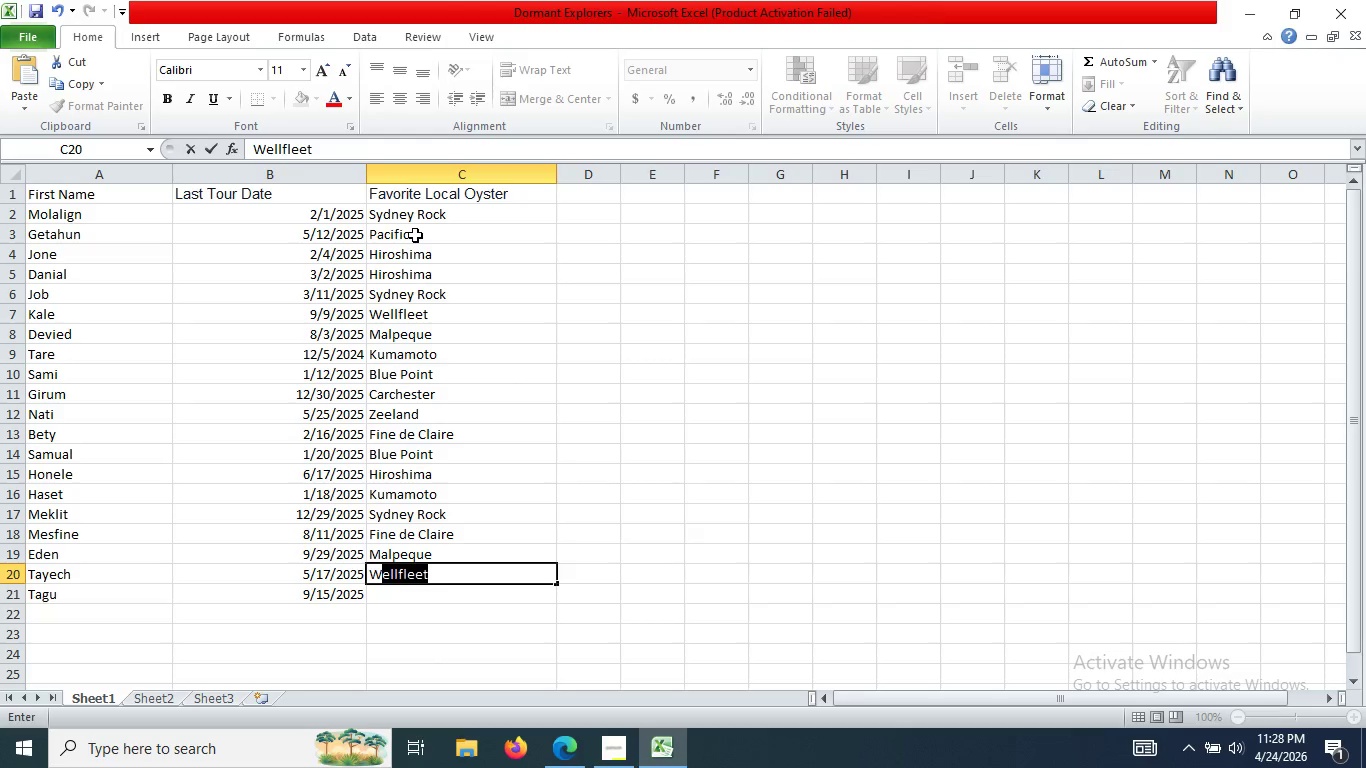 
key(Enter)
 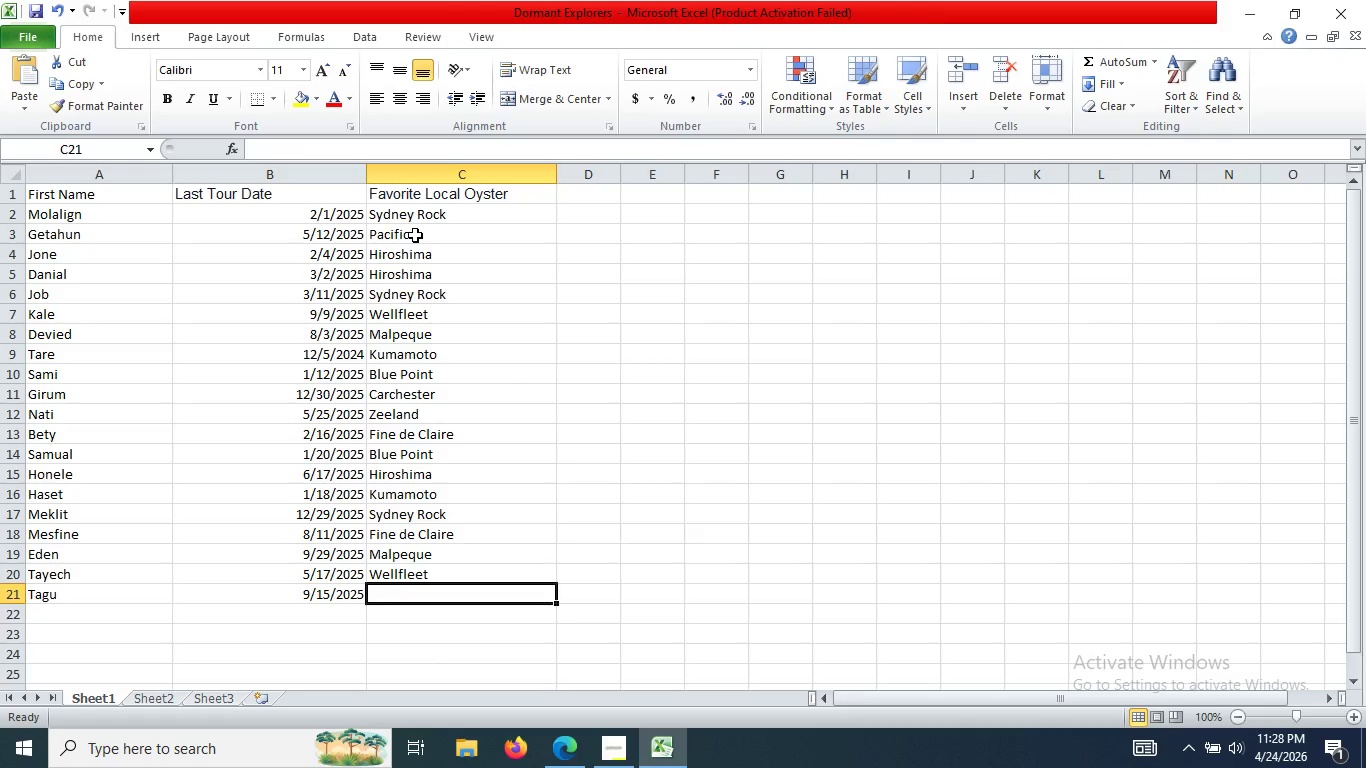 
key(Shift+C)
 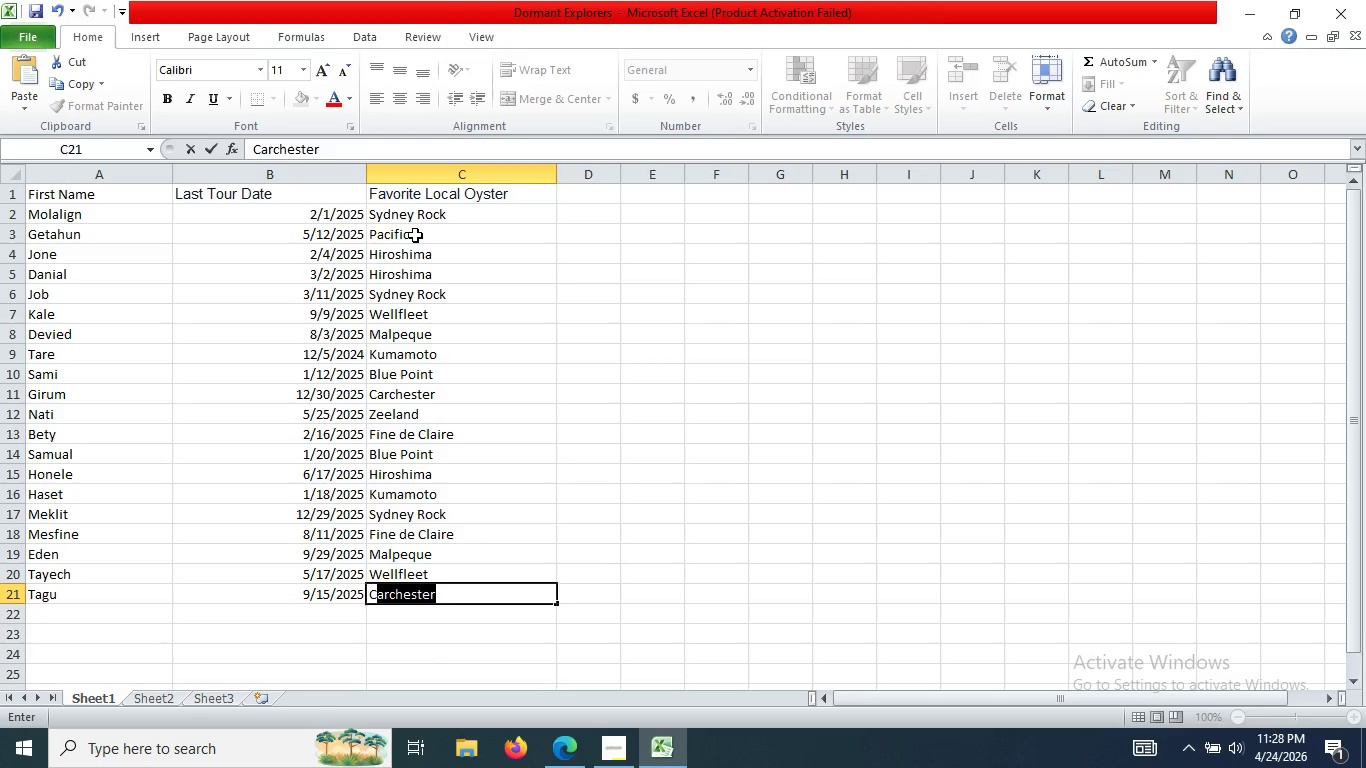 
key(Enter)
 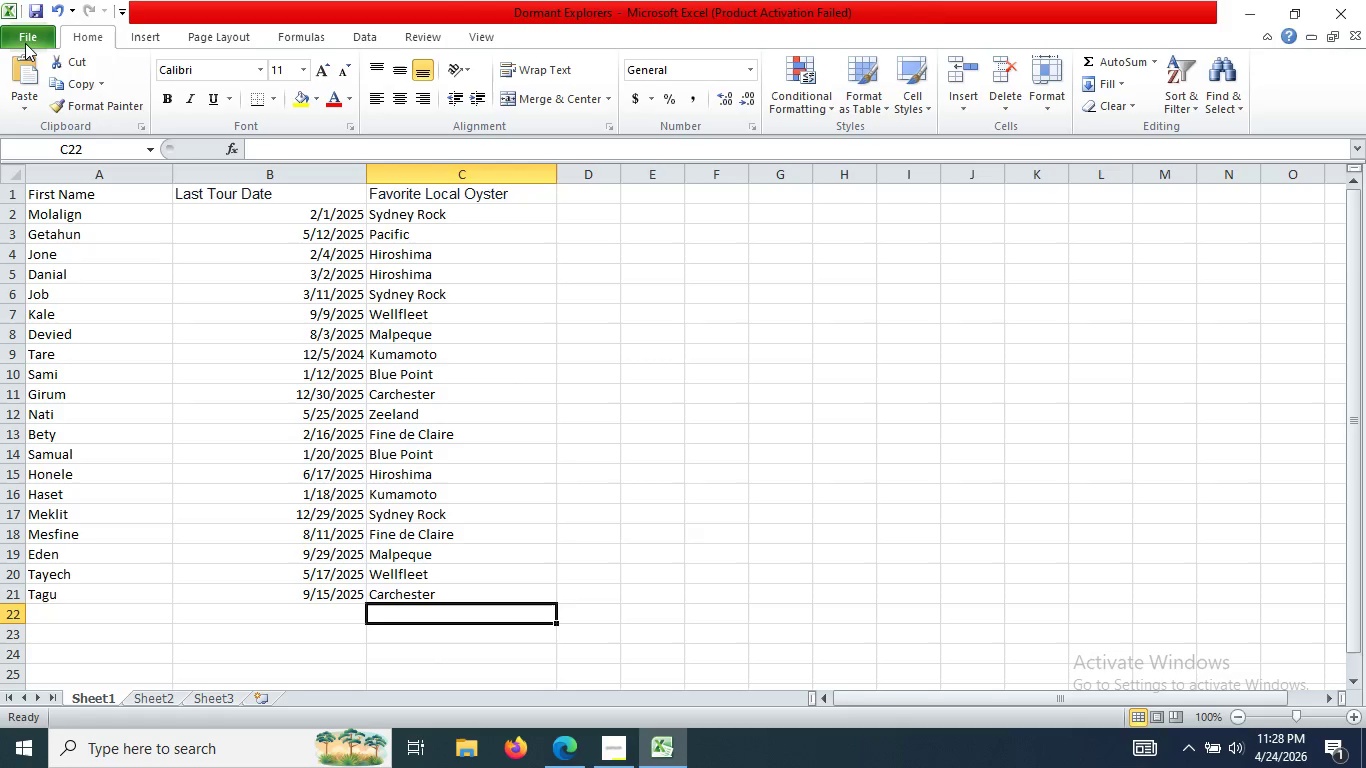 
left_click([31, 38])
 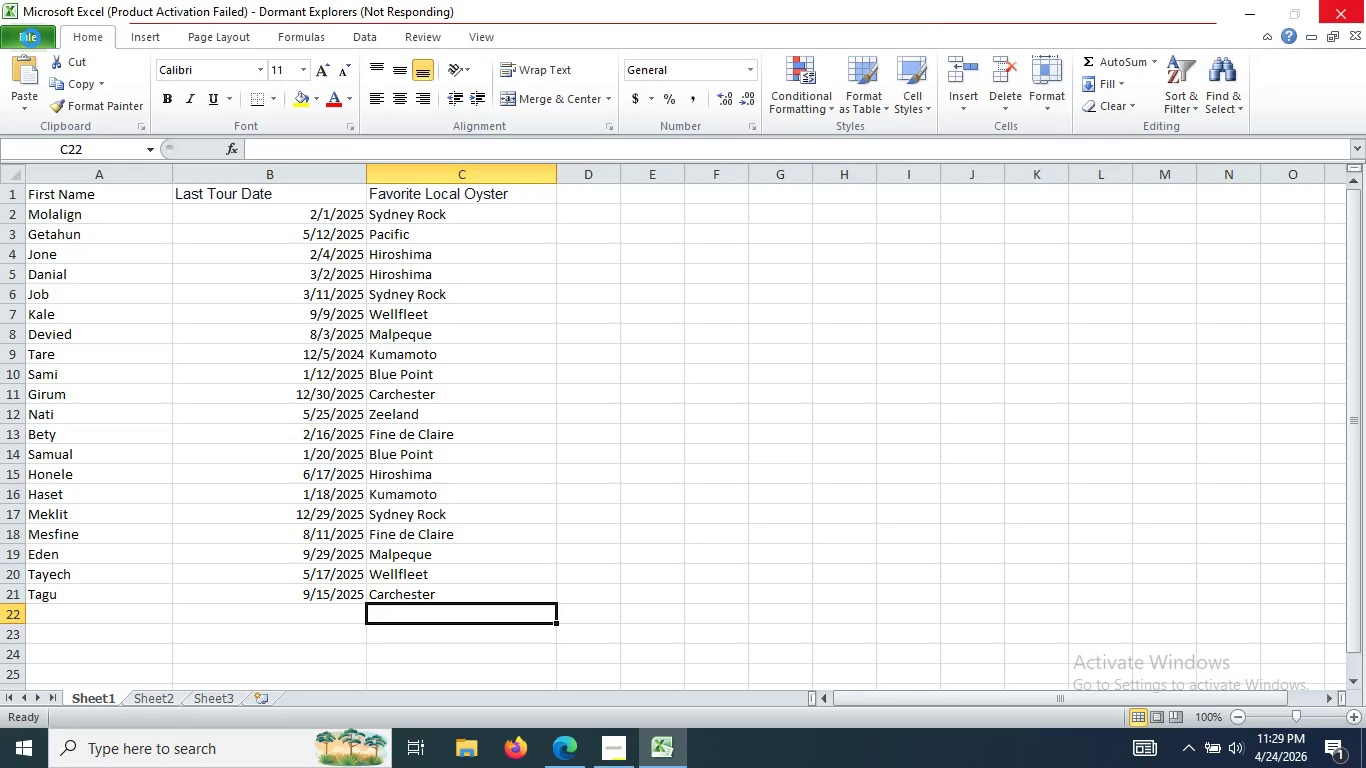 
wait(46.94)
 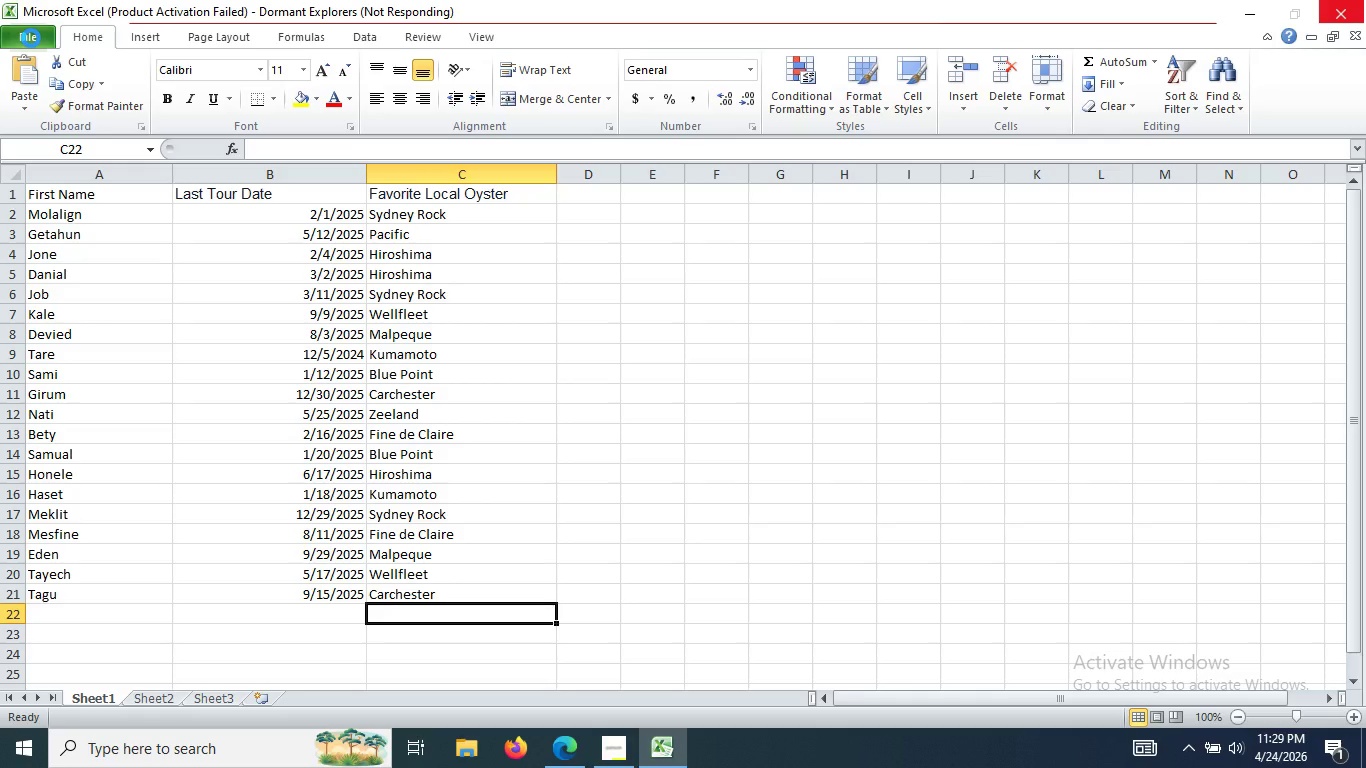 
left_click([584, 754])
 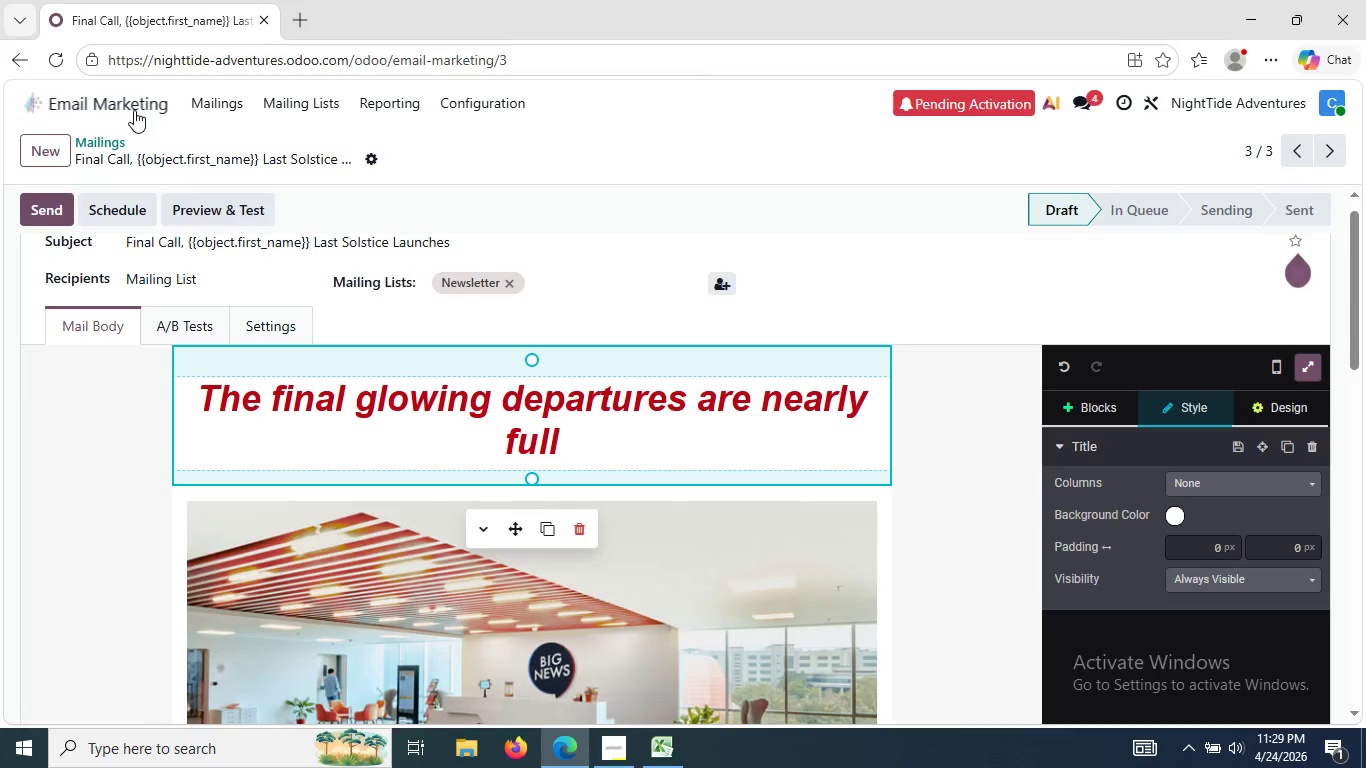 
left_click([129, 108])
 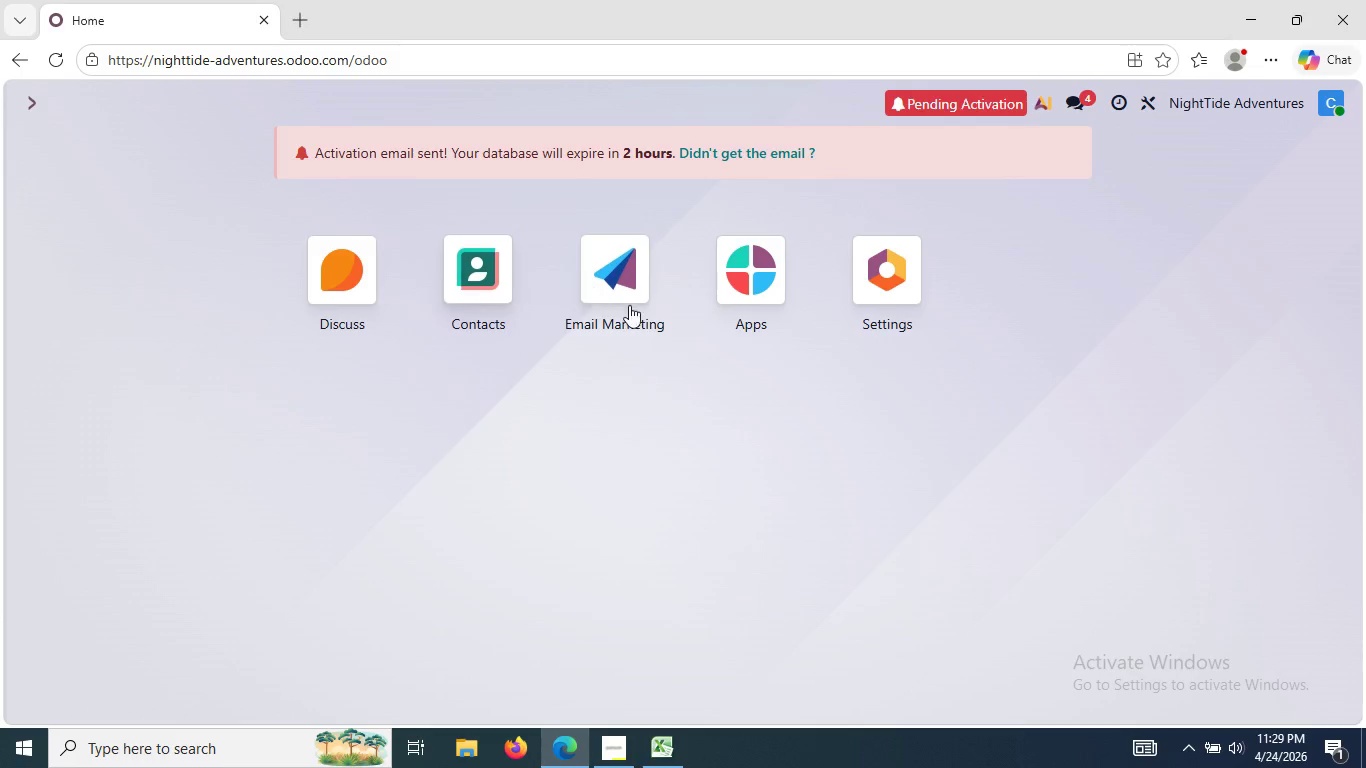 
left_click([642, 318])
 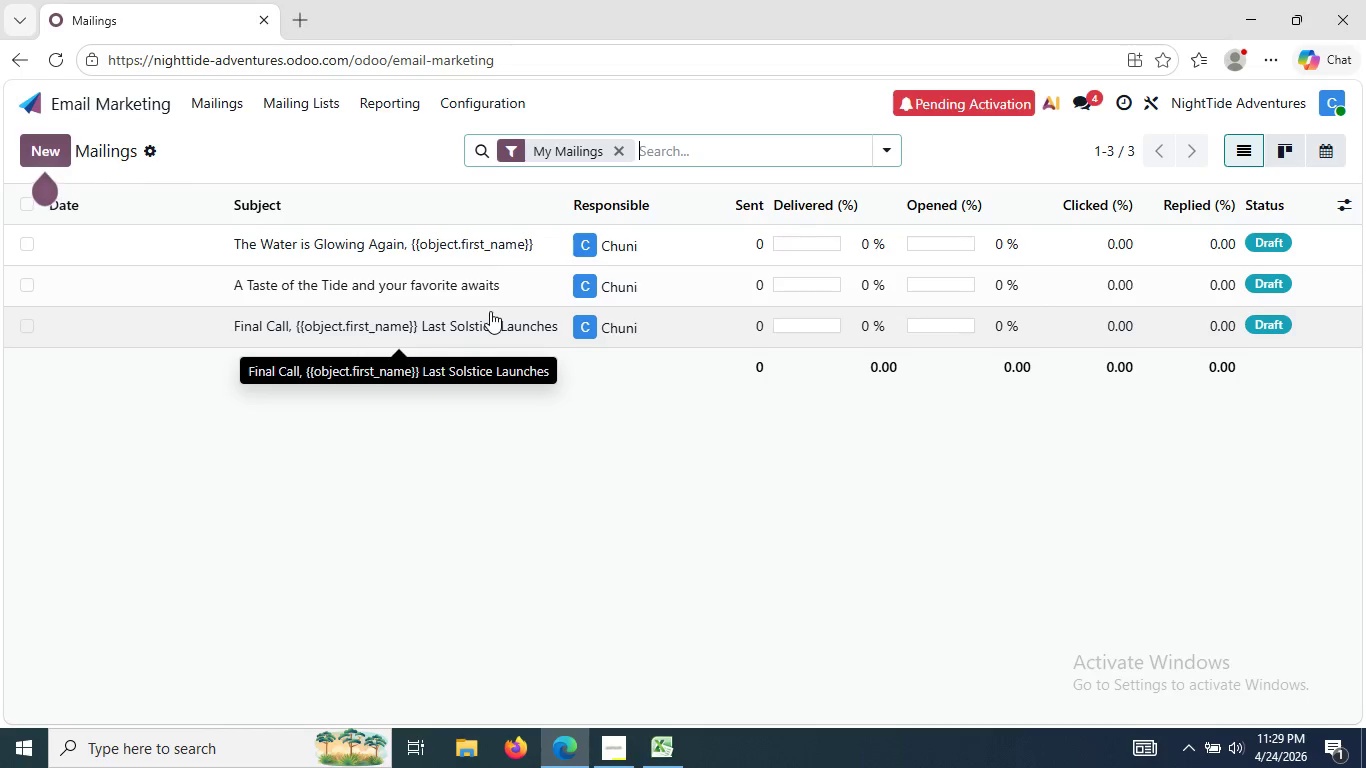 
wait(14.25)
 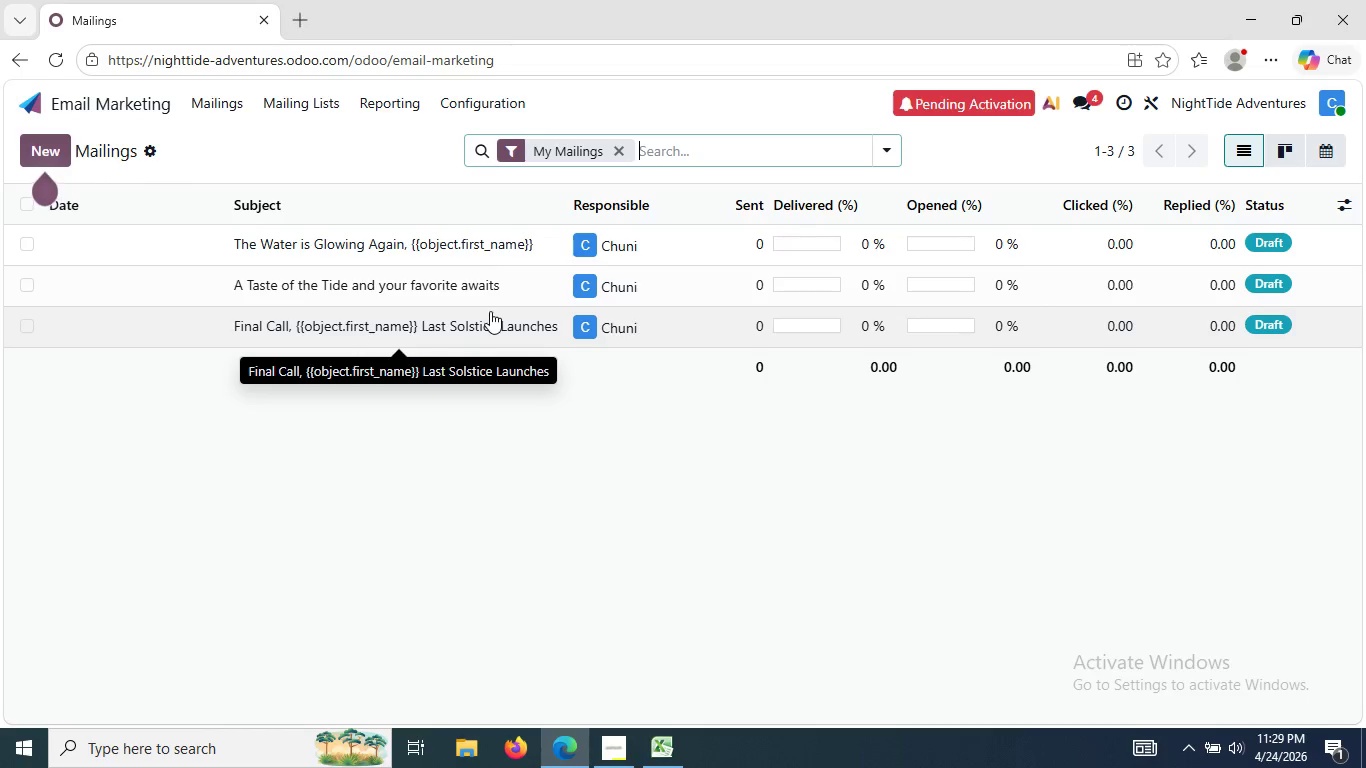 
left_click([476, 249])
 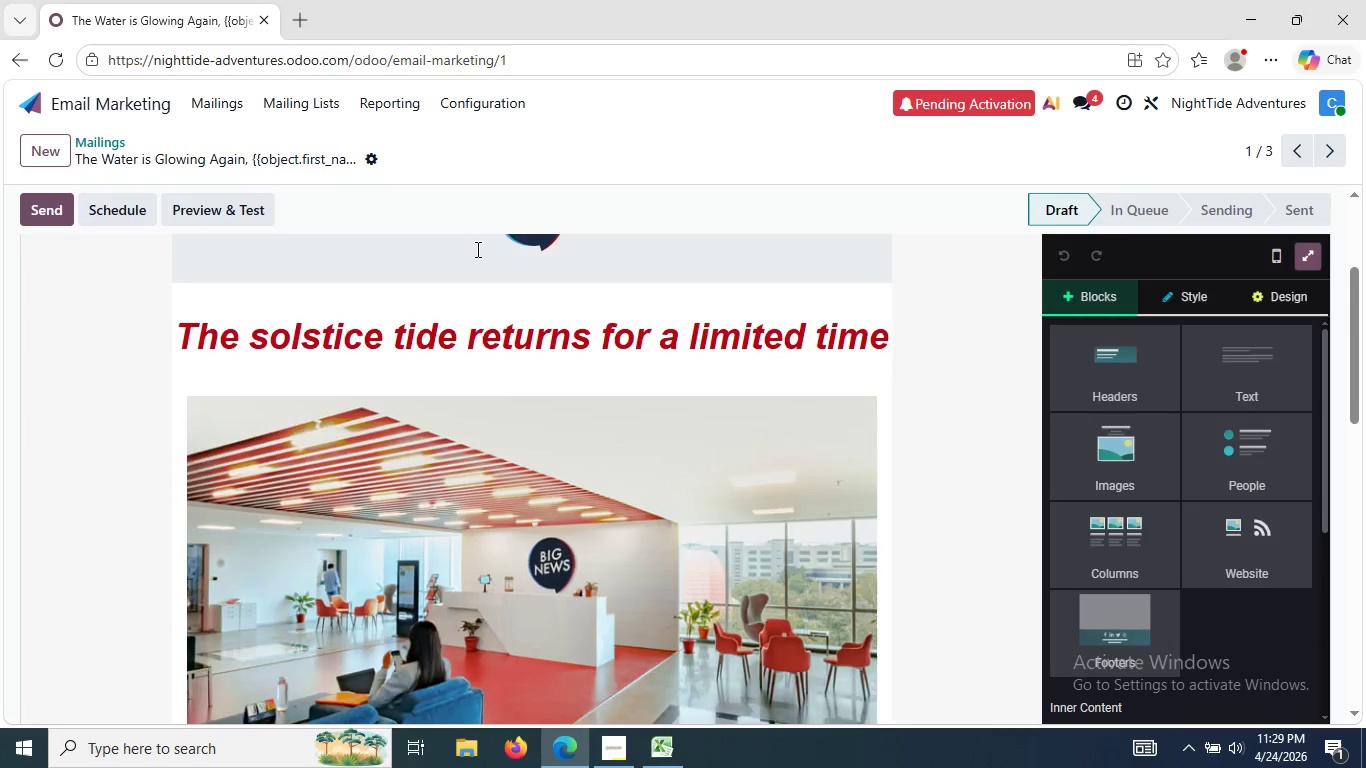 
left_click([463, 259])
 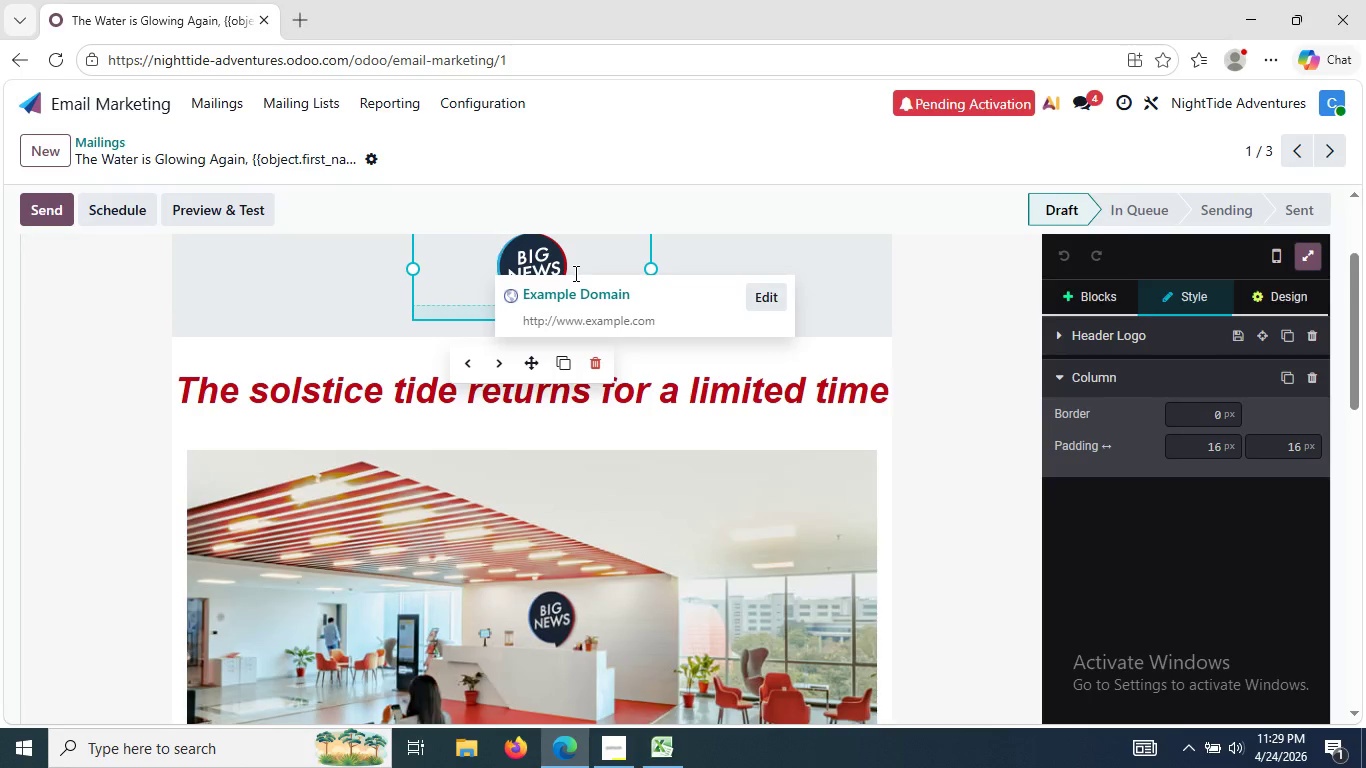 
key(Delete)
 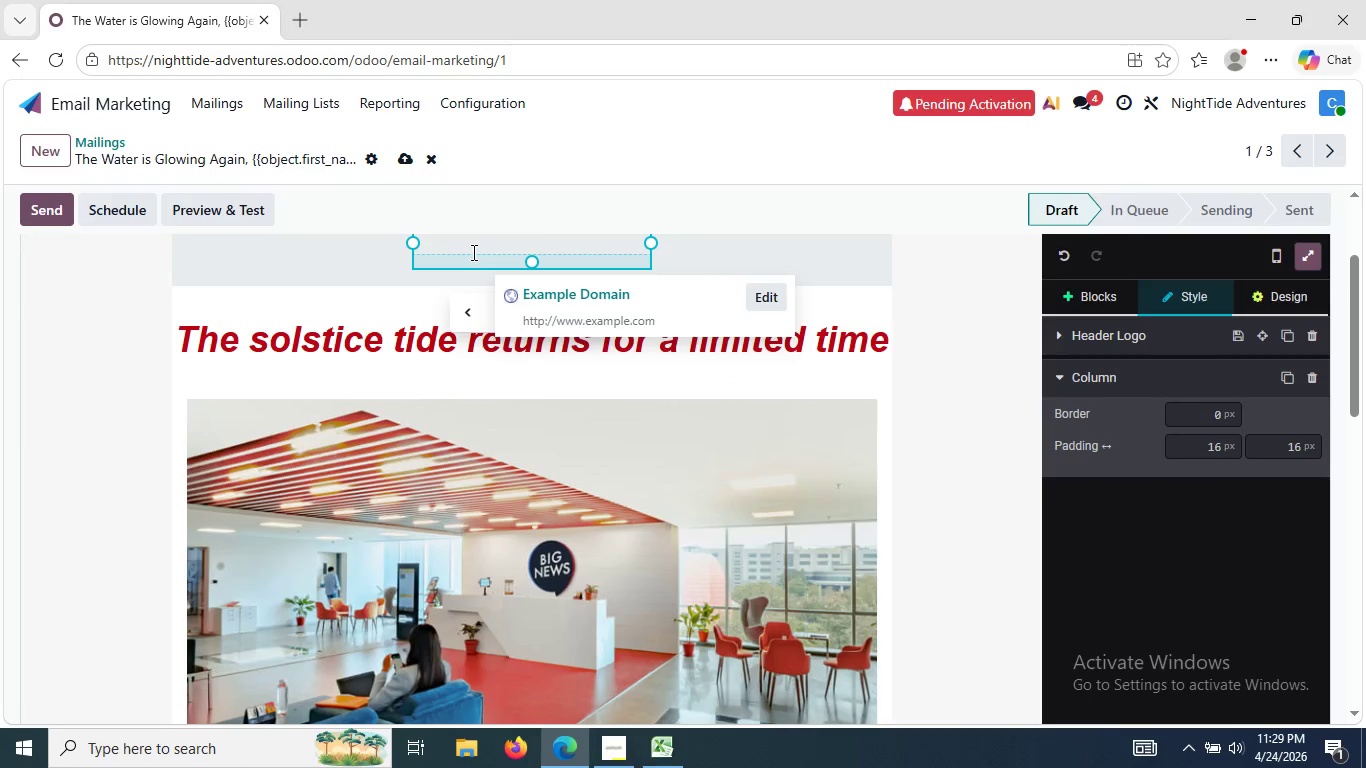 
left_click([371, 253])
 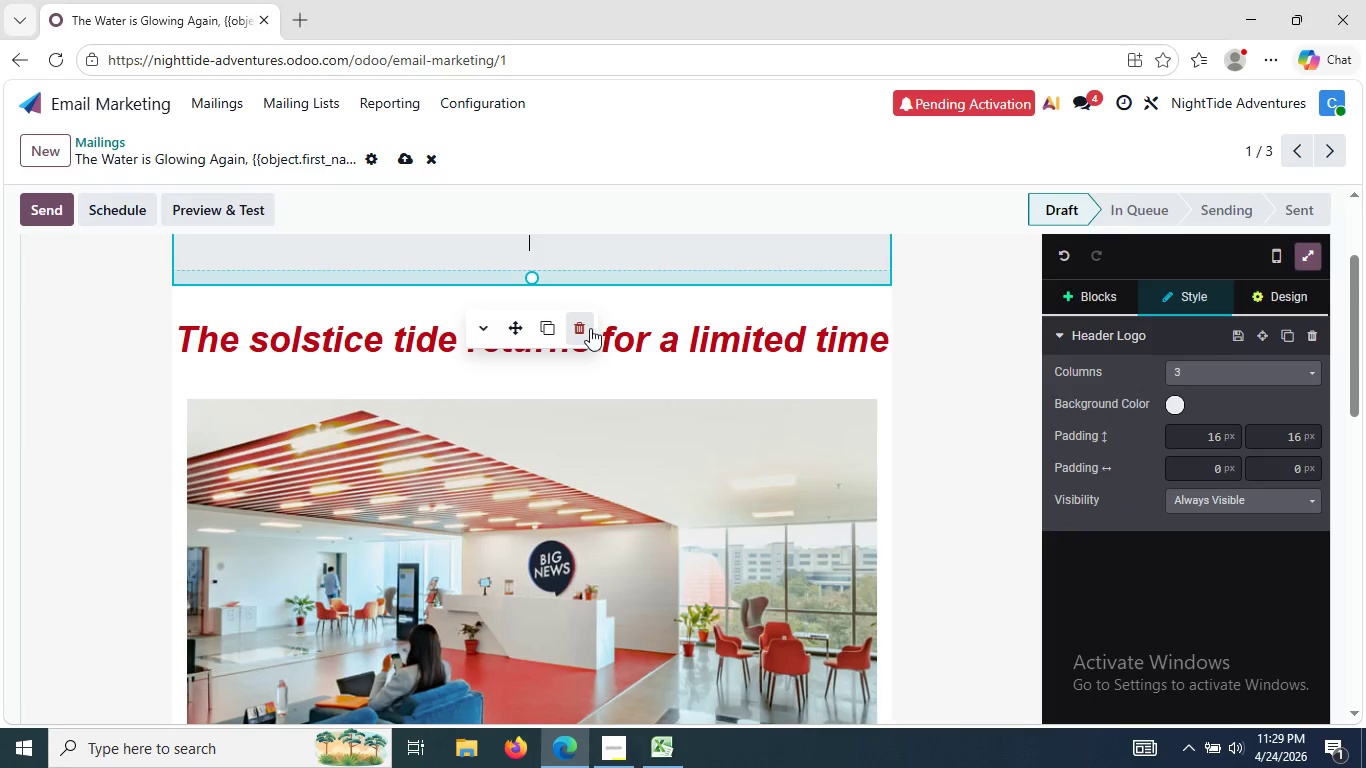 
left_click([584, 327])
 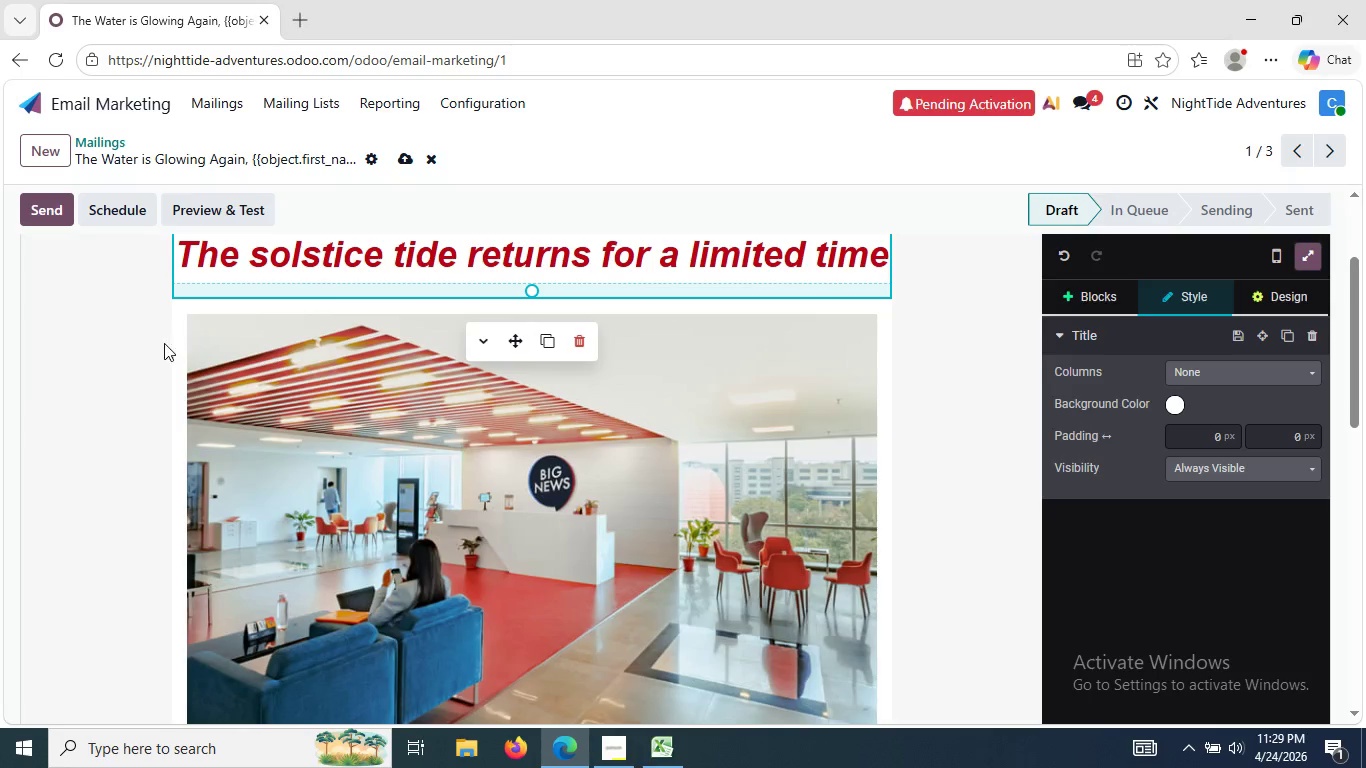 
left_click([246, 387])
 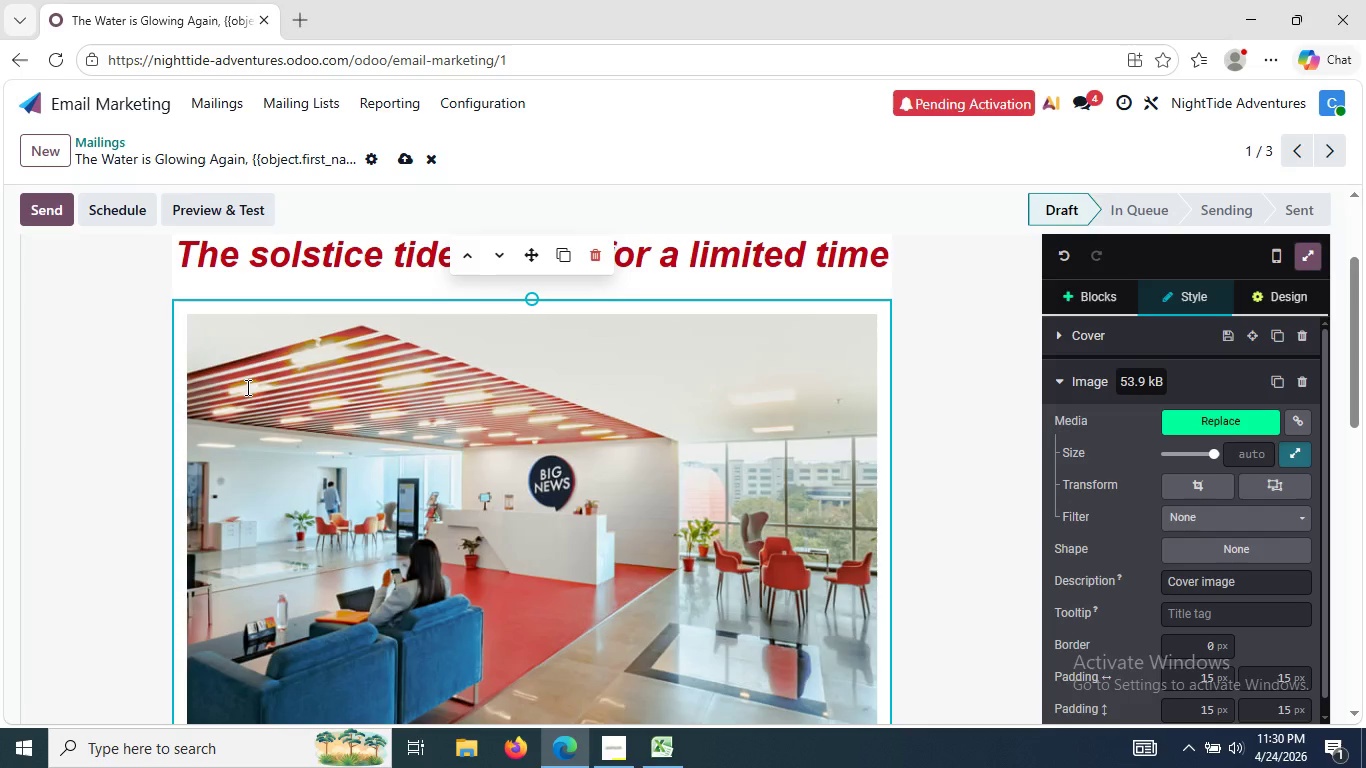 
wait(26.95)
 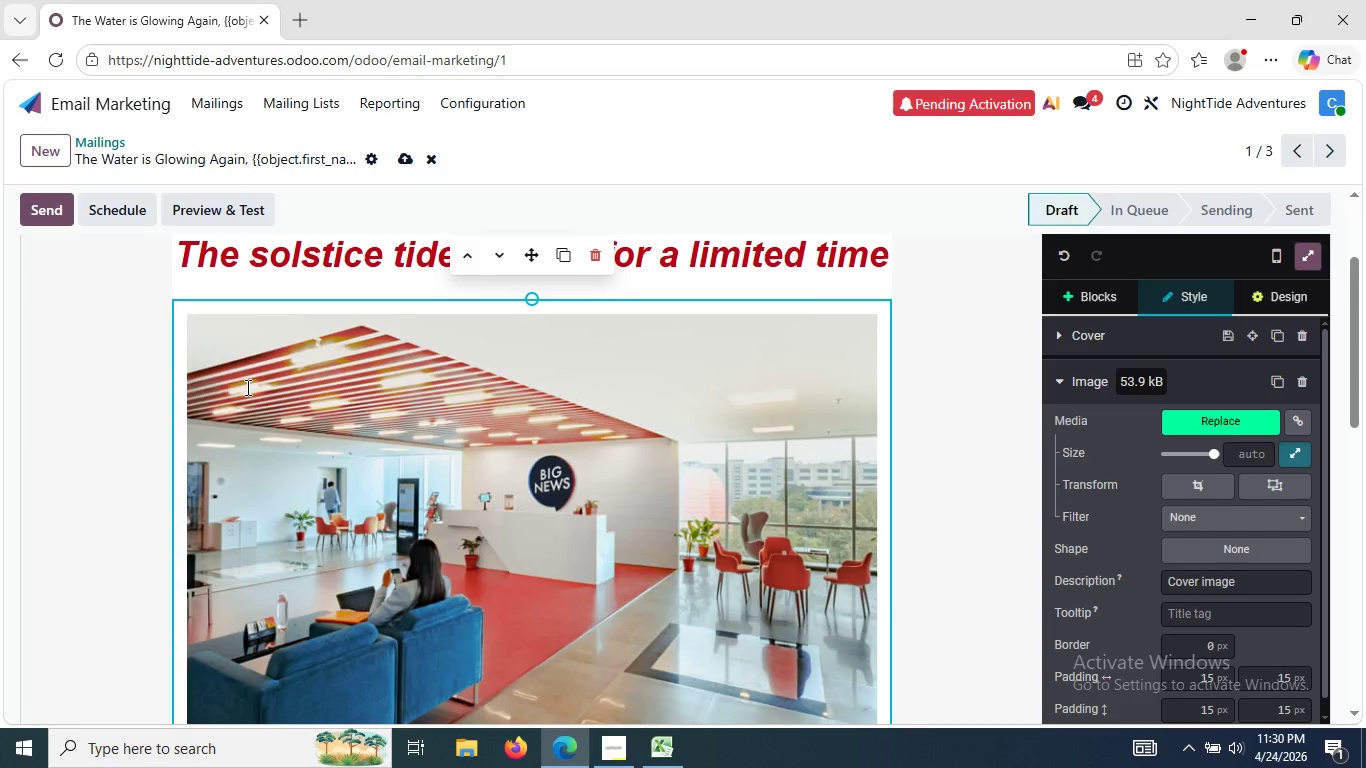 
double_click([396, 484])
 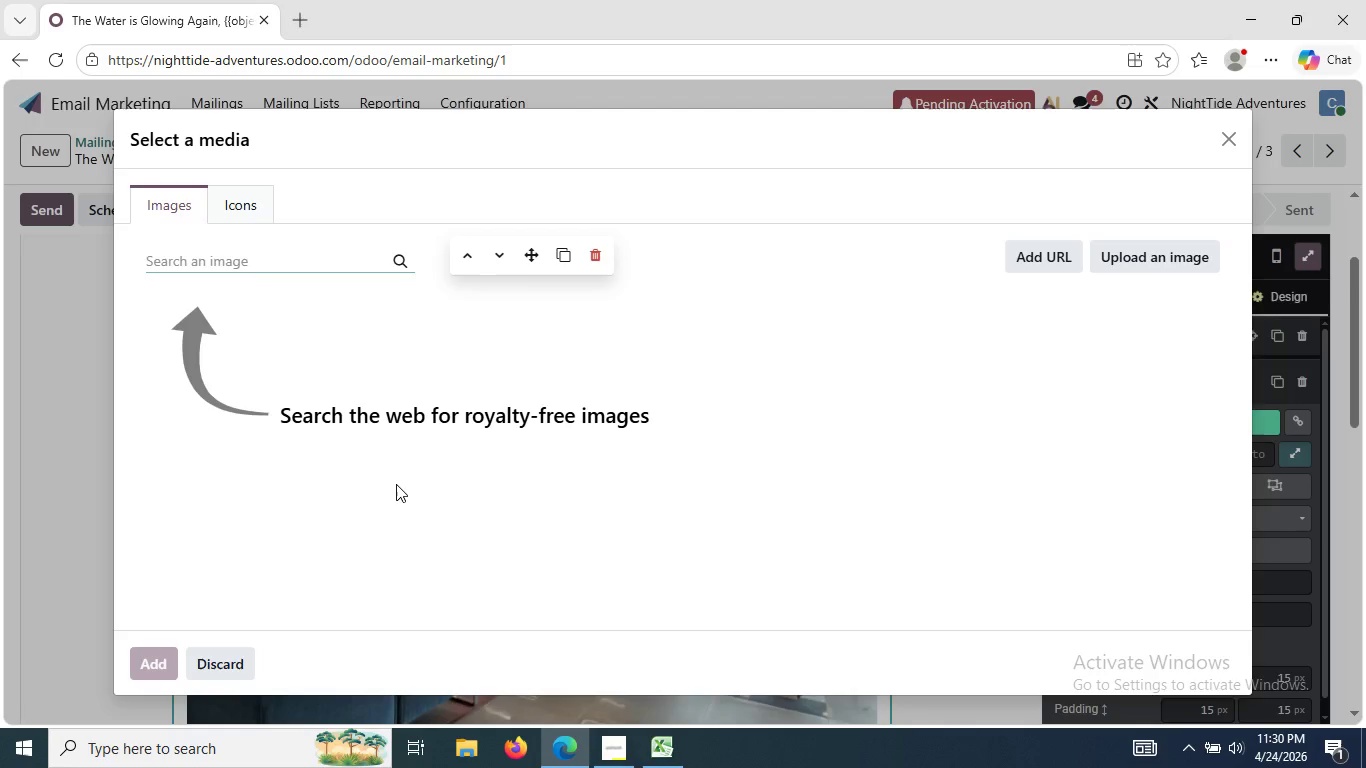 
wait(39.41)
 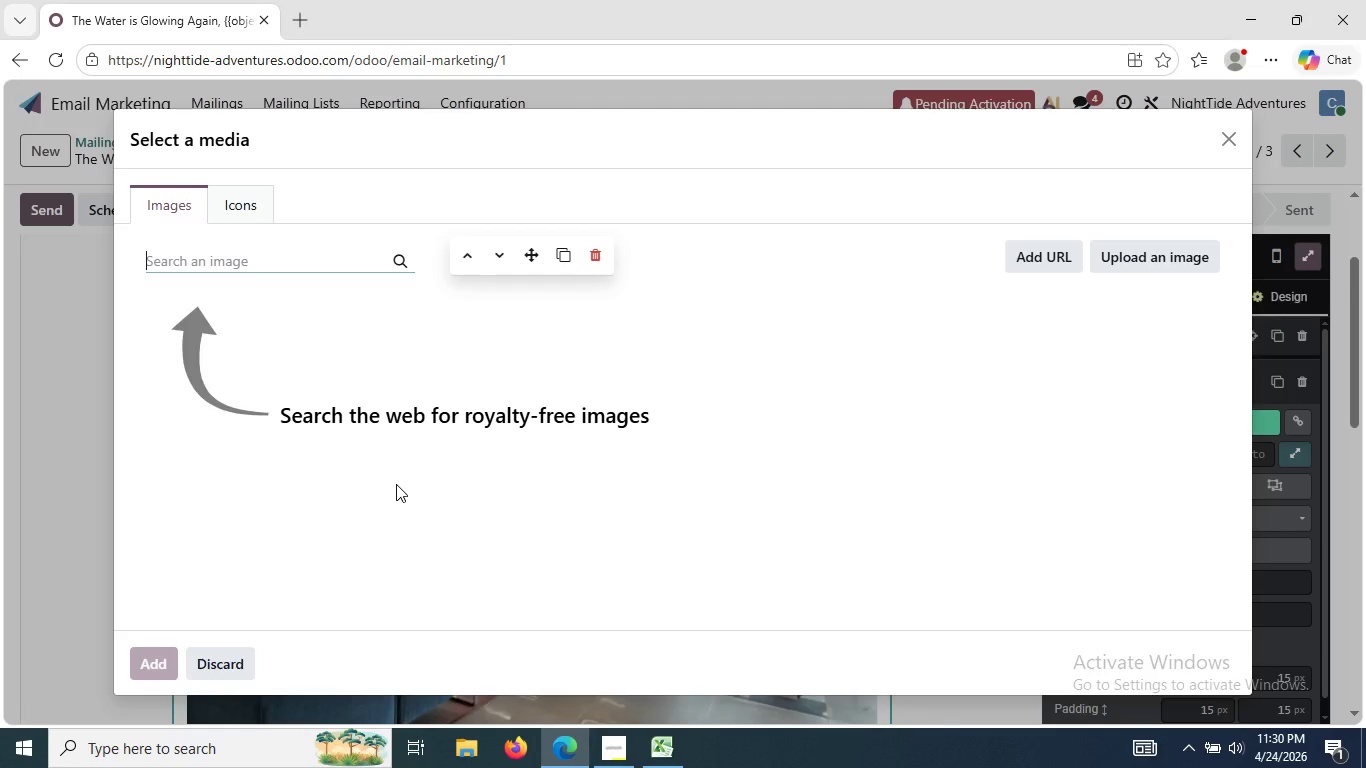 
type(Glowing)
 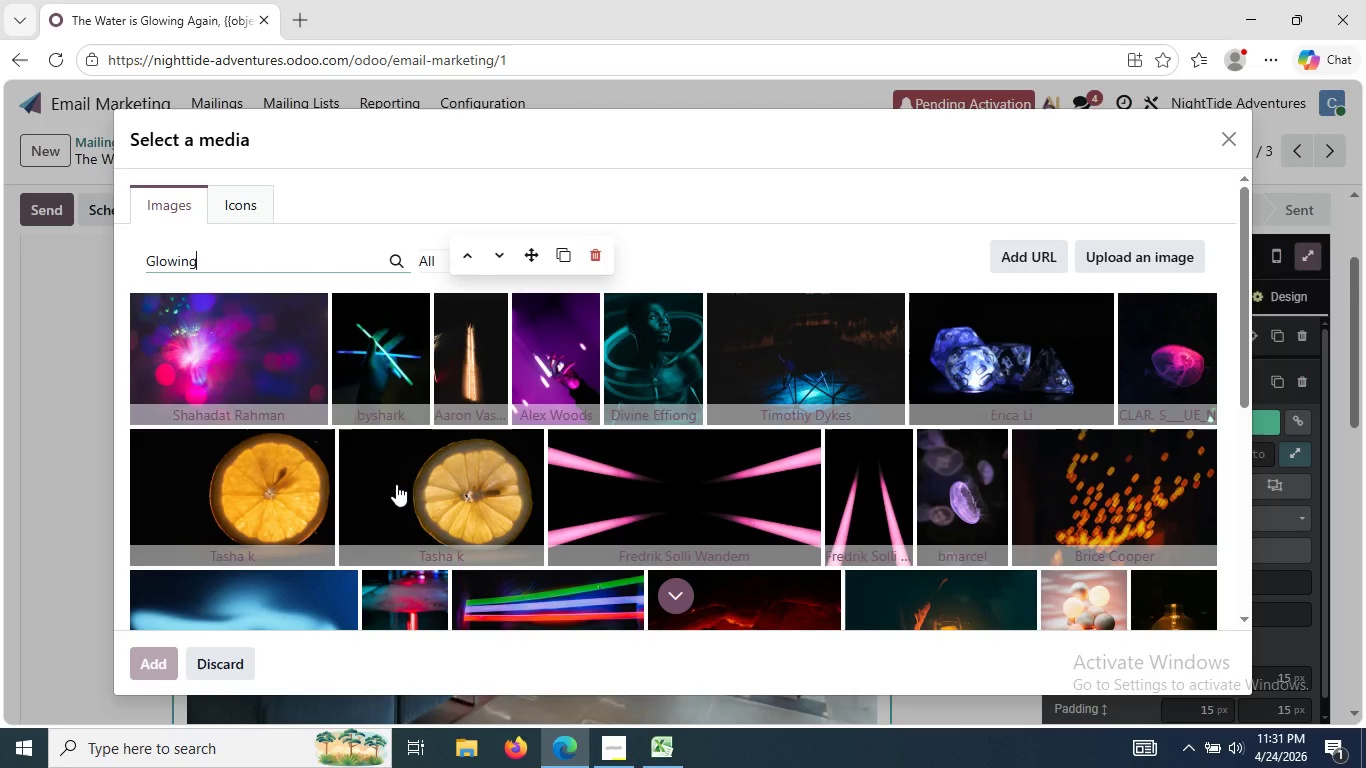 
wait(35.44)
 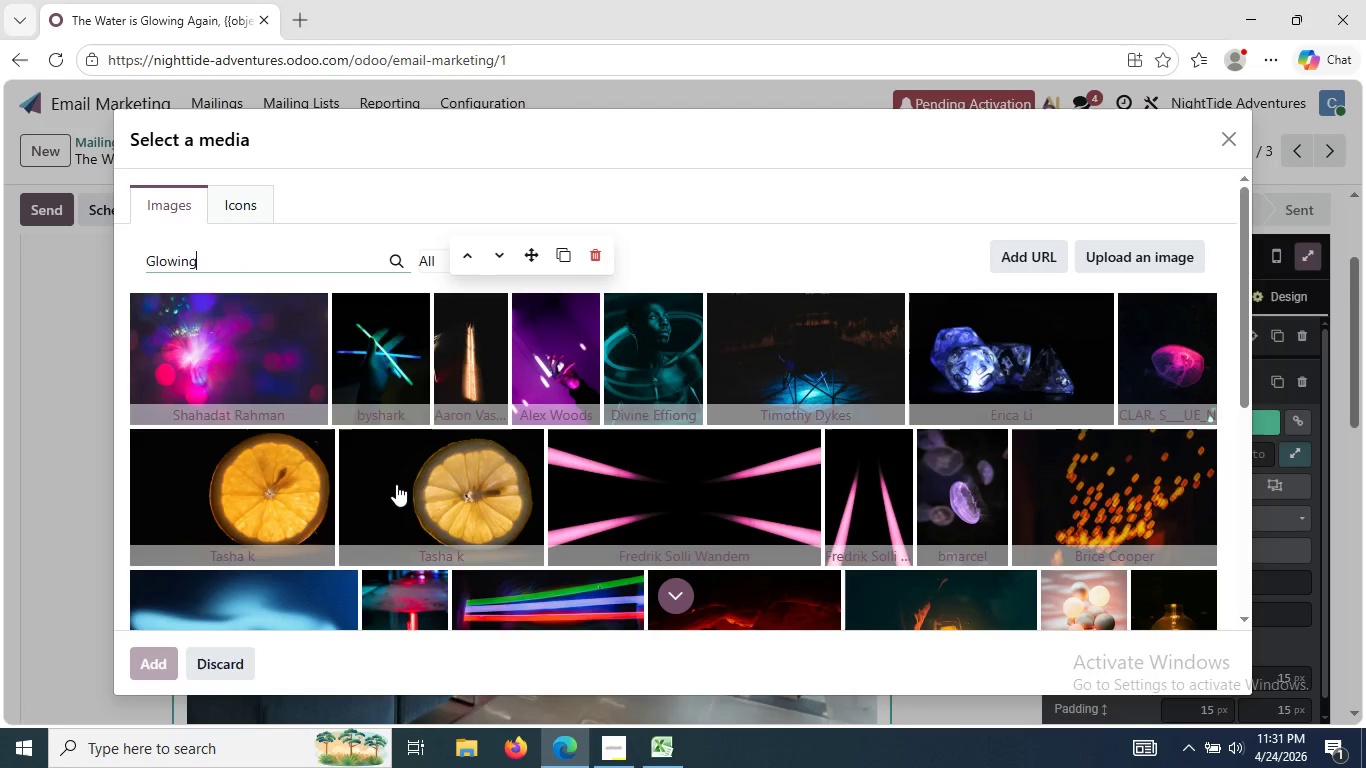 
type( water kayak)
 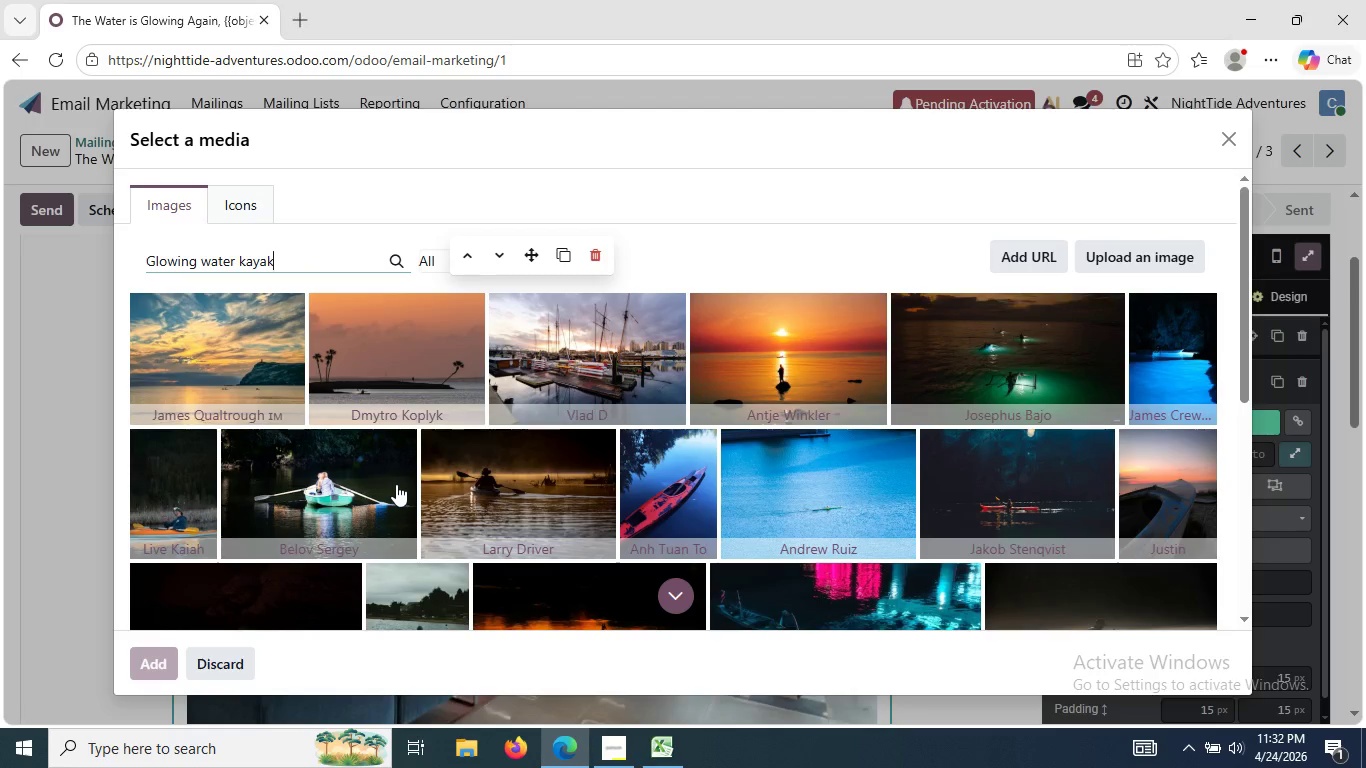 
wait(54.73)
 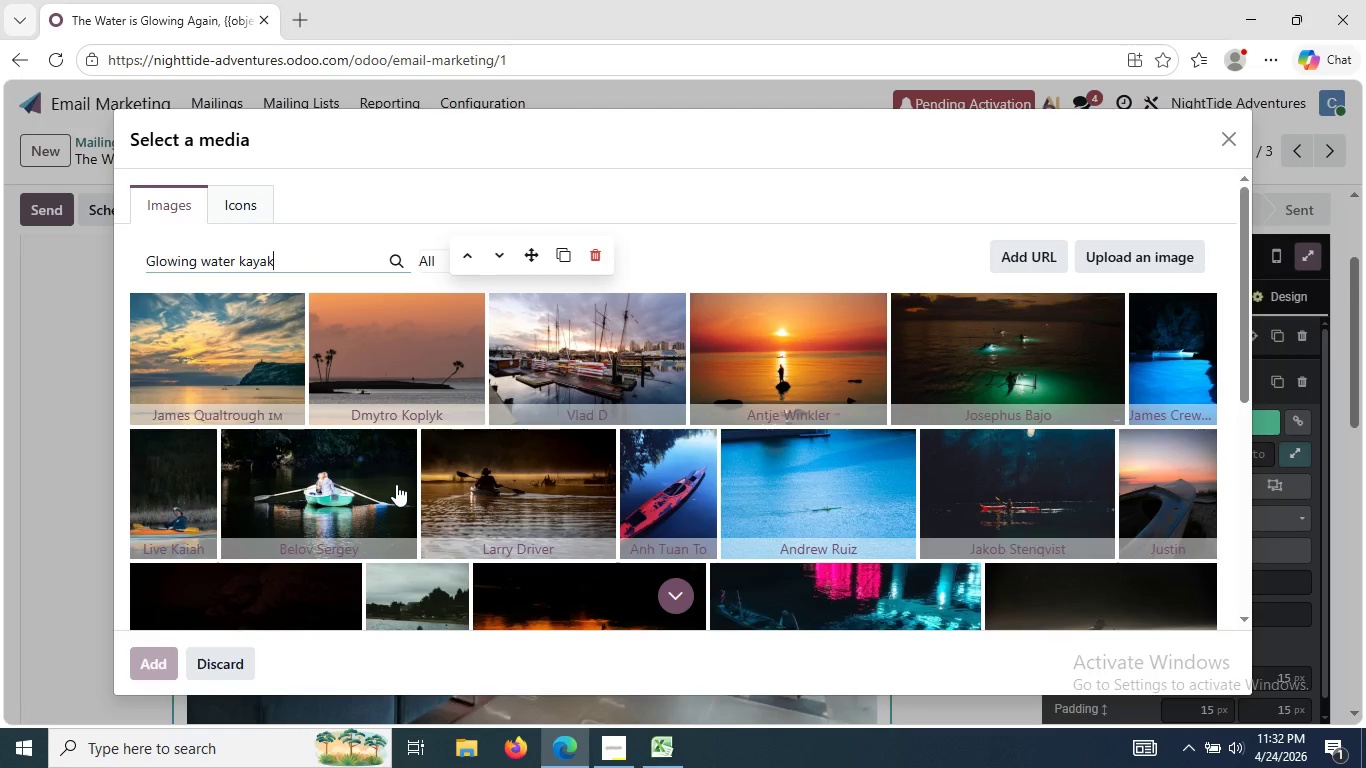 
mouse_move([608, 534])
 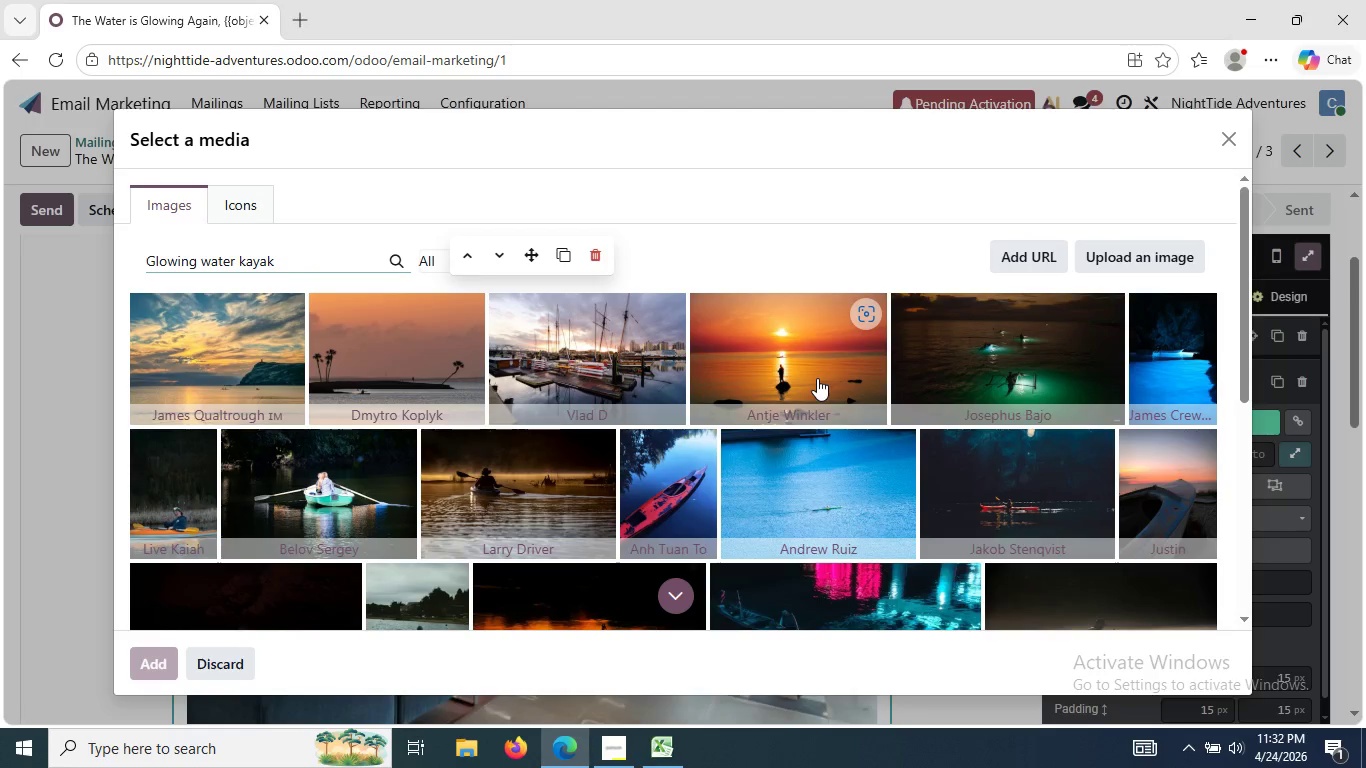 
left_click([817, 378])
 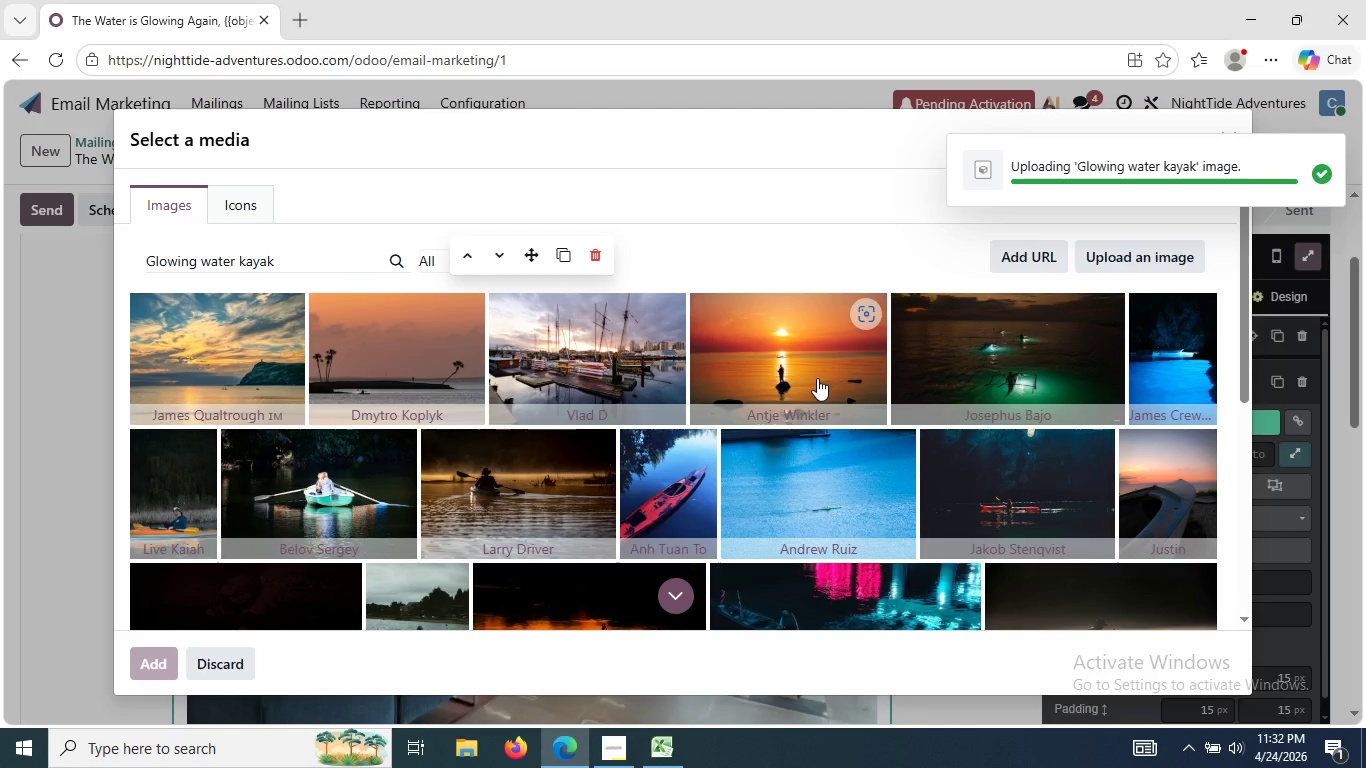 
wait(9.2)
 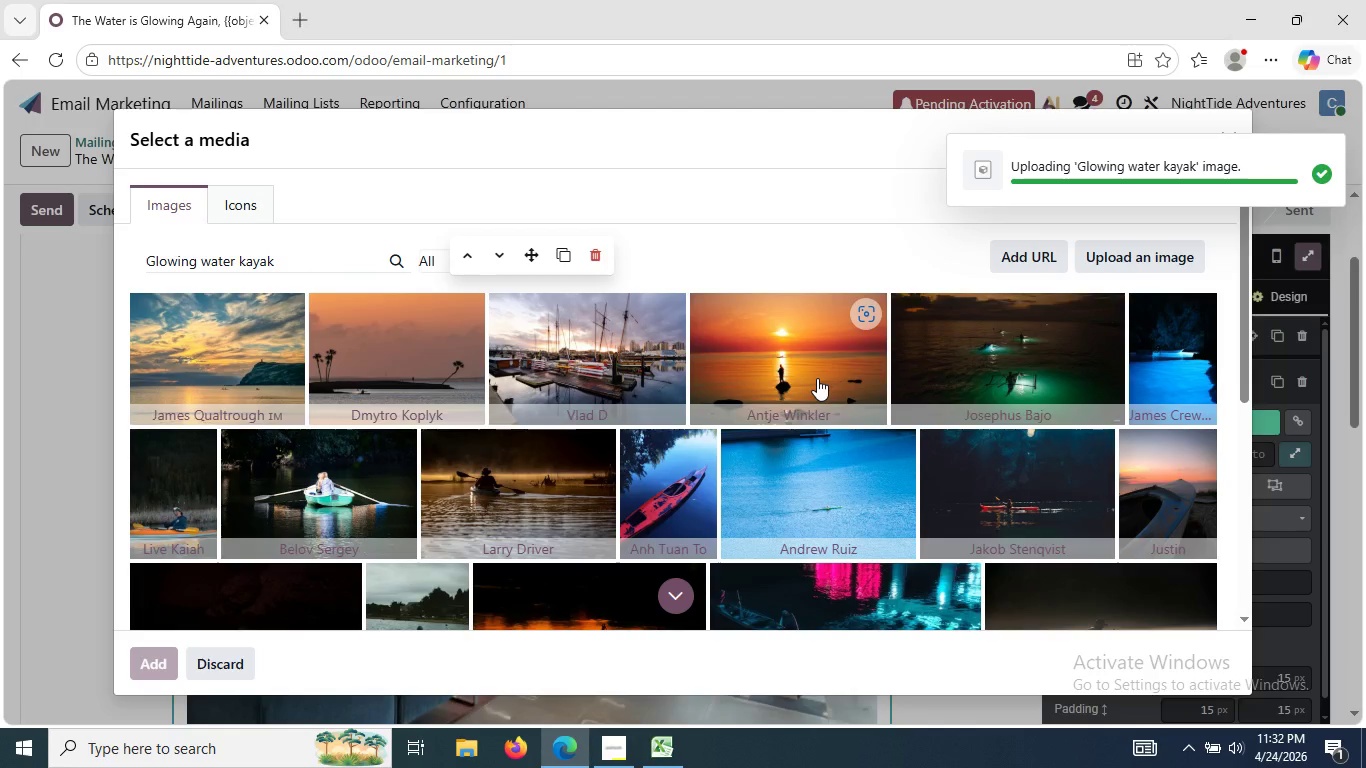 
left_click([973, 387])
 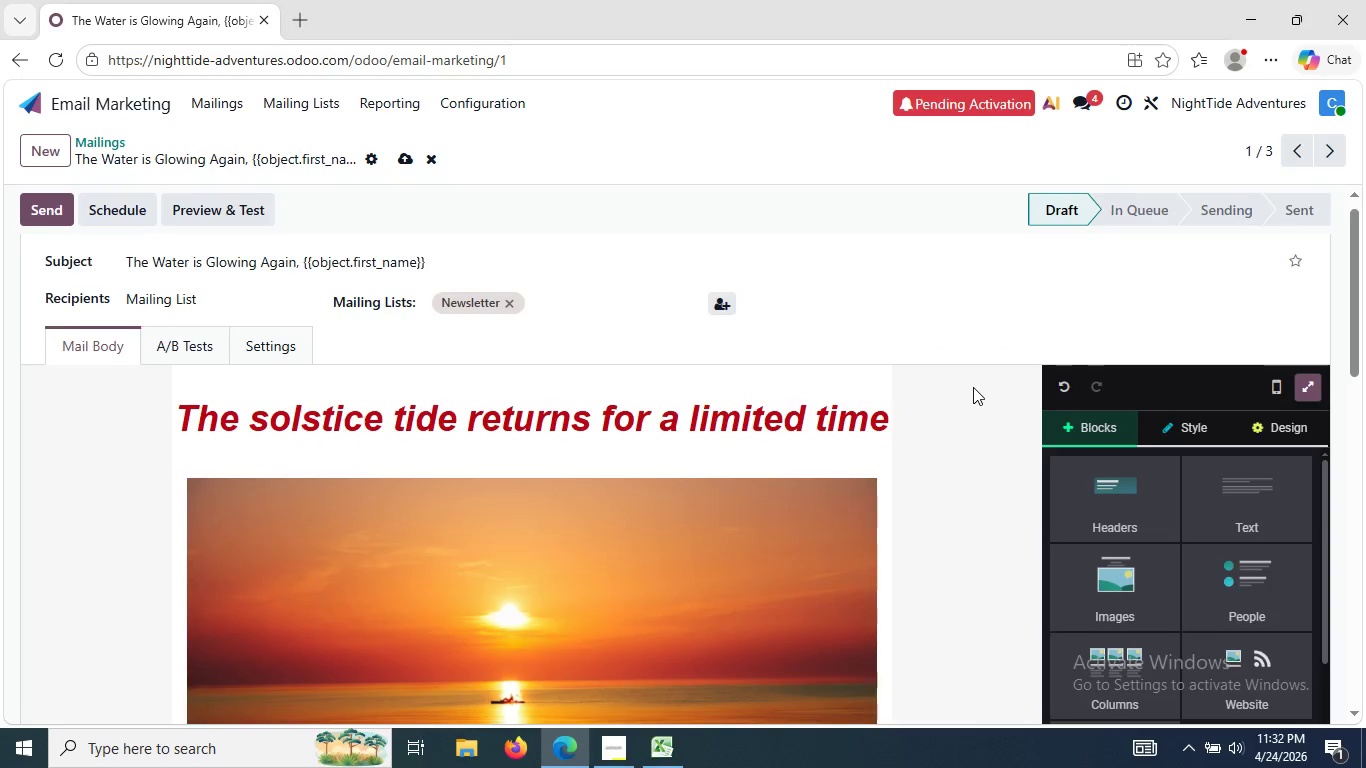 
wait(7.19)
 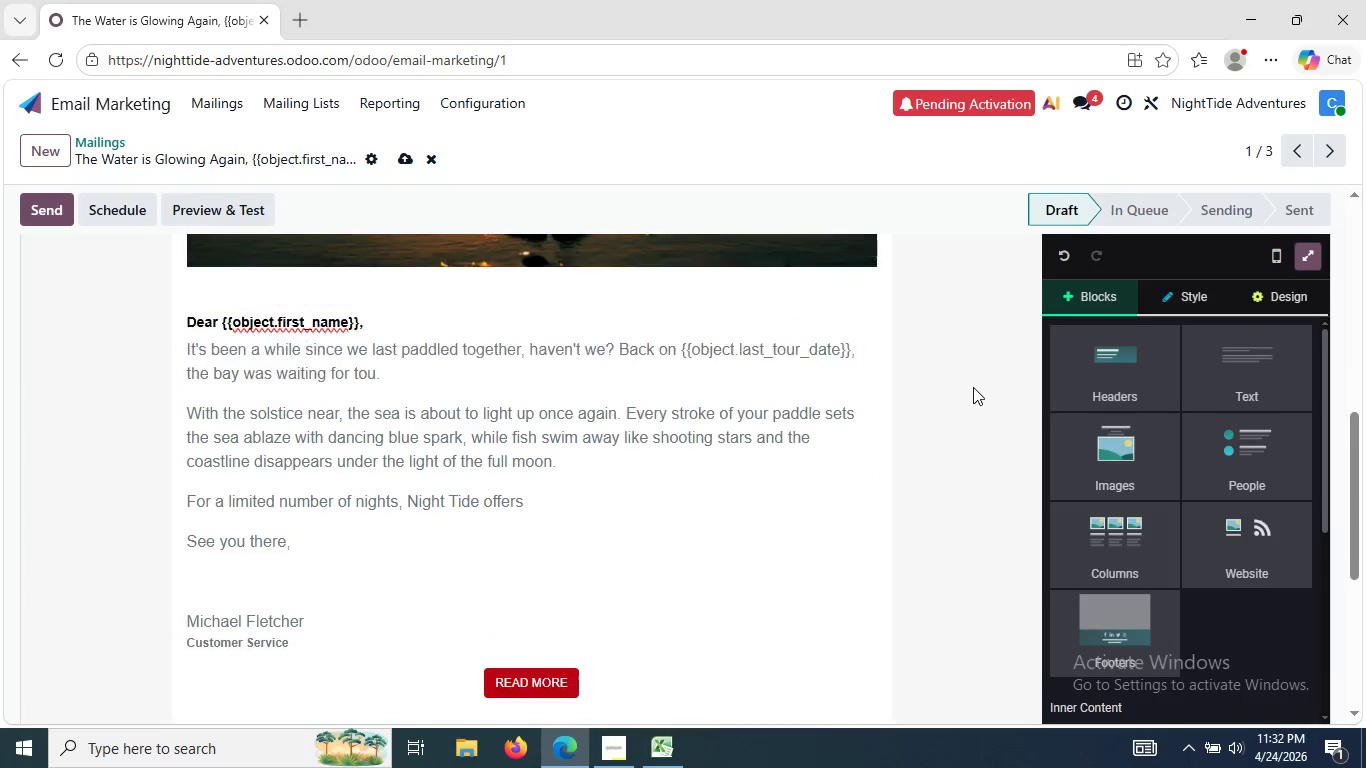 
double_click([696, 419])
 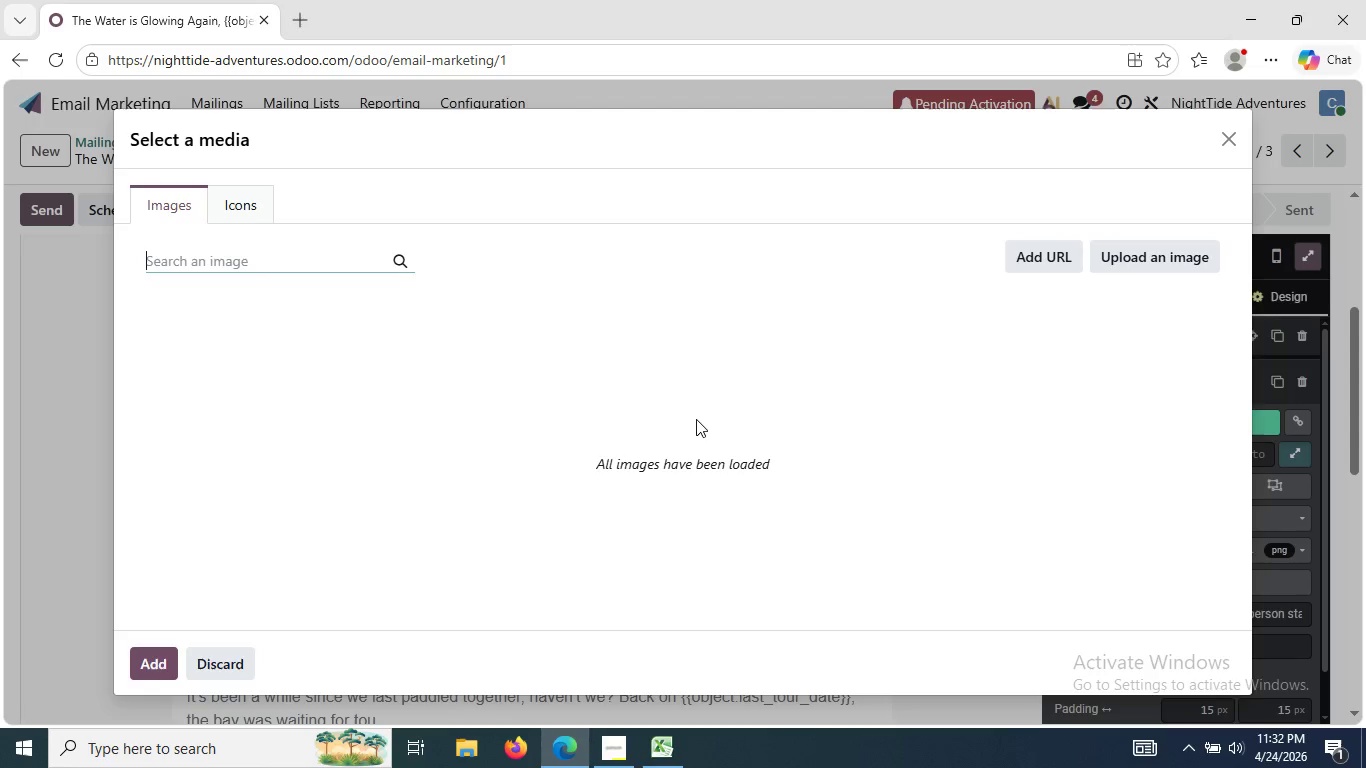 
wait(8.55)
 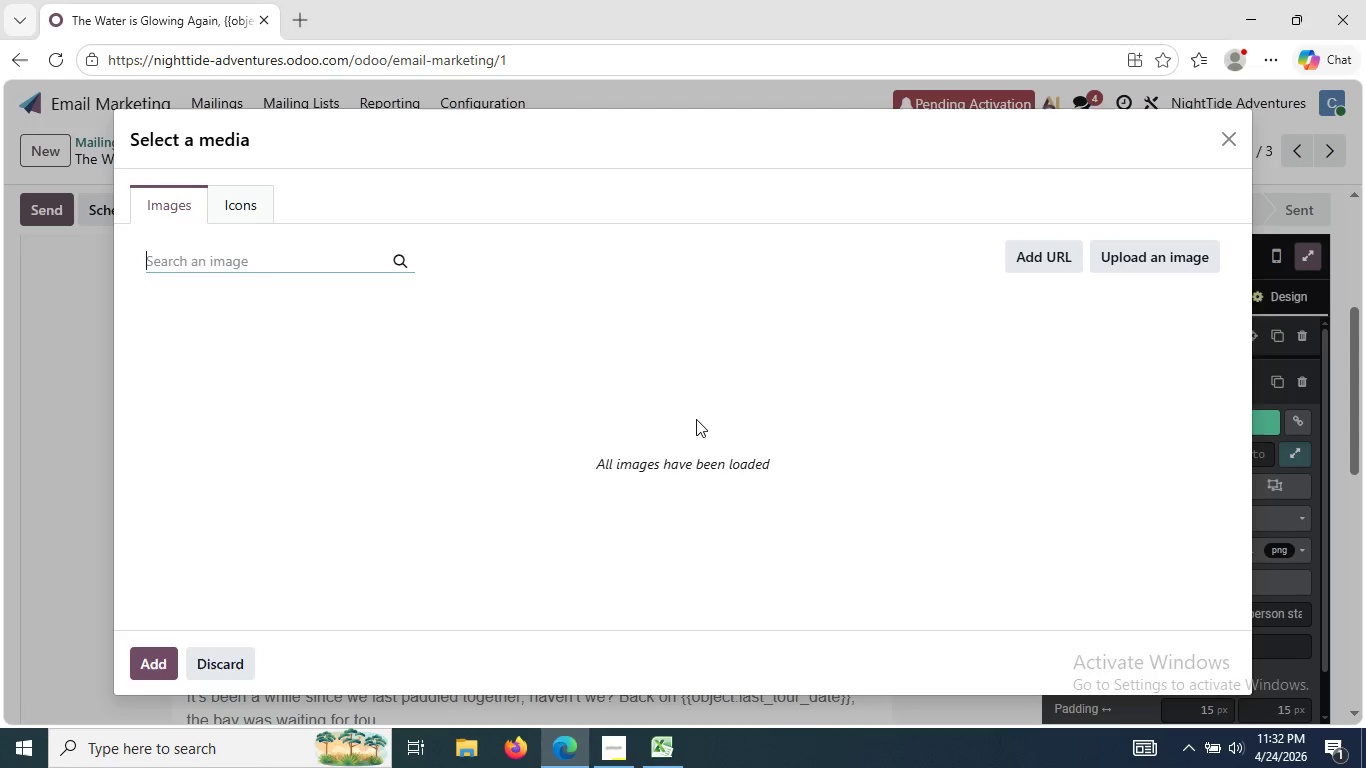 
type(biolumune)
 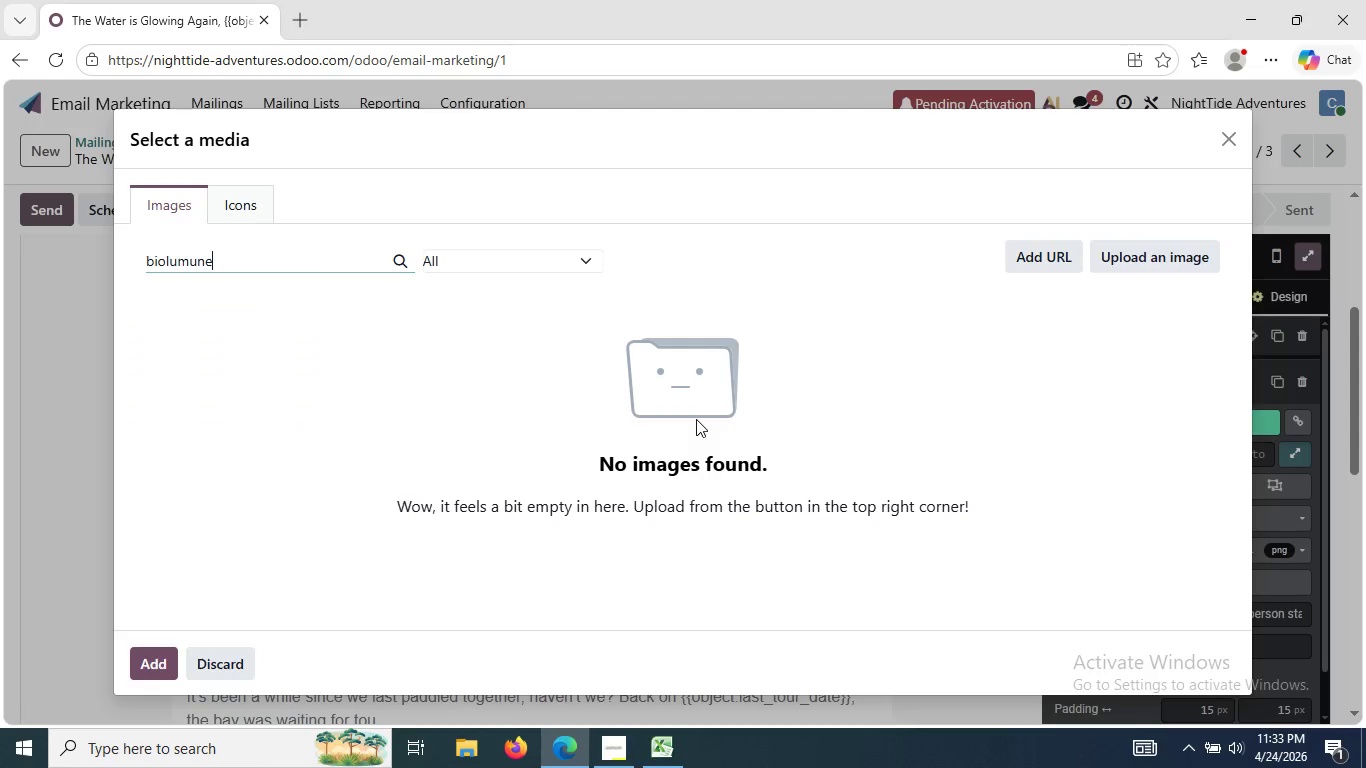 
wait(5.8)
 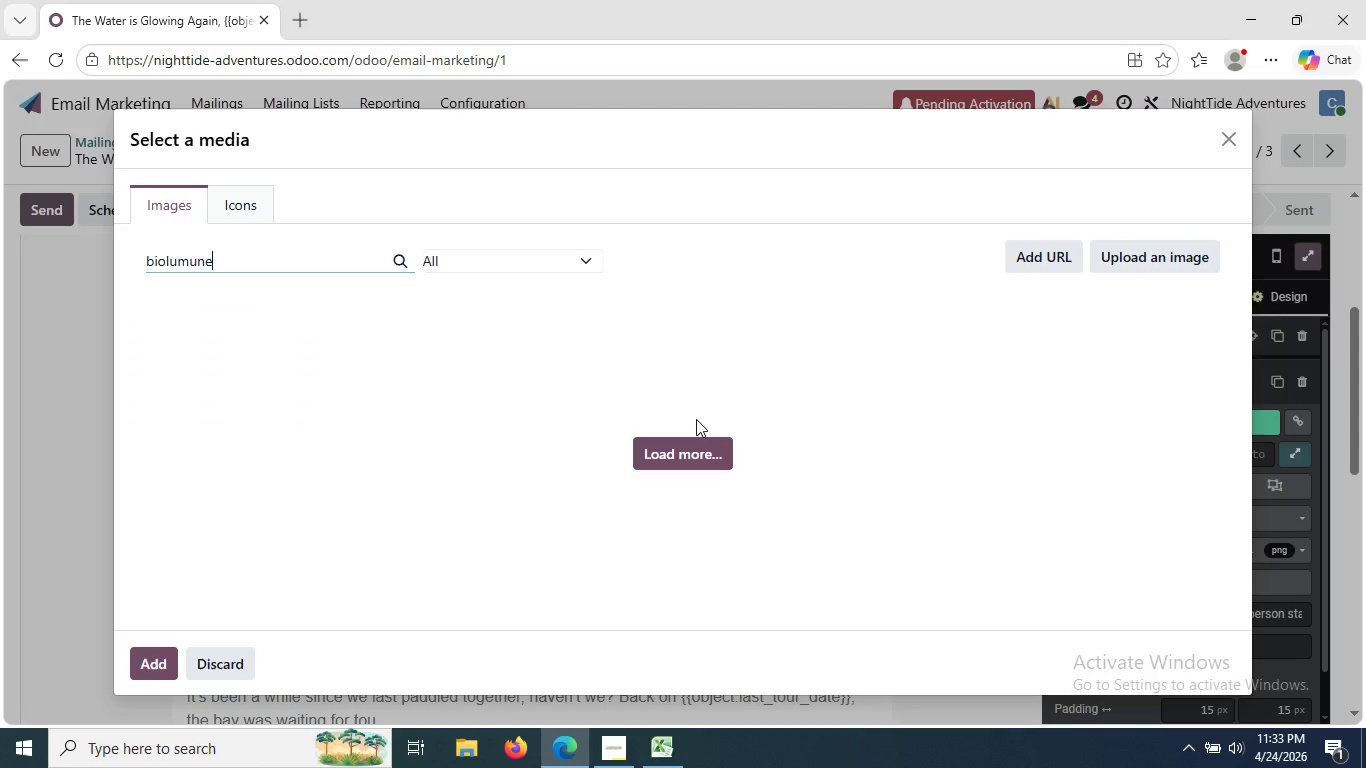 
type(sc)
 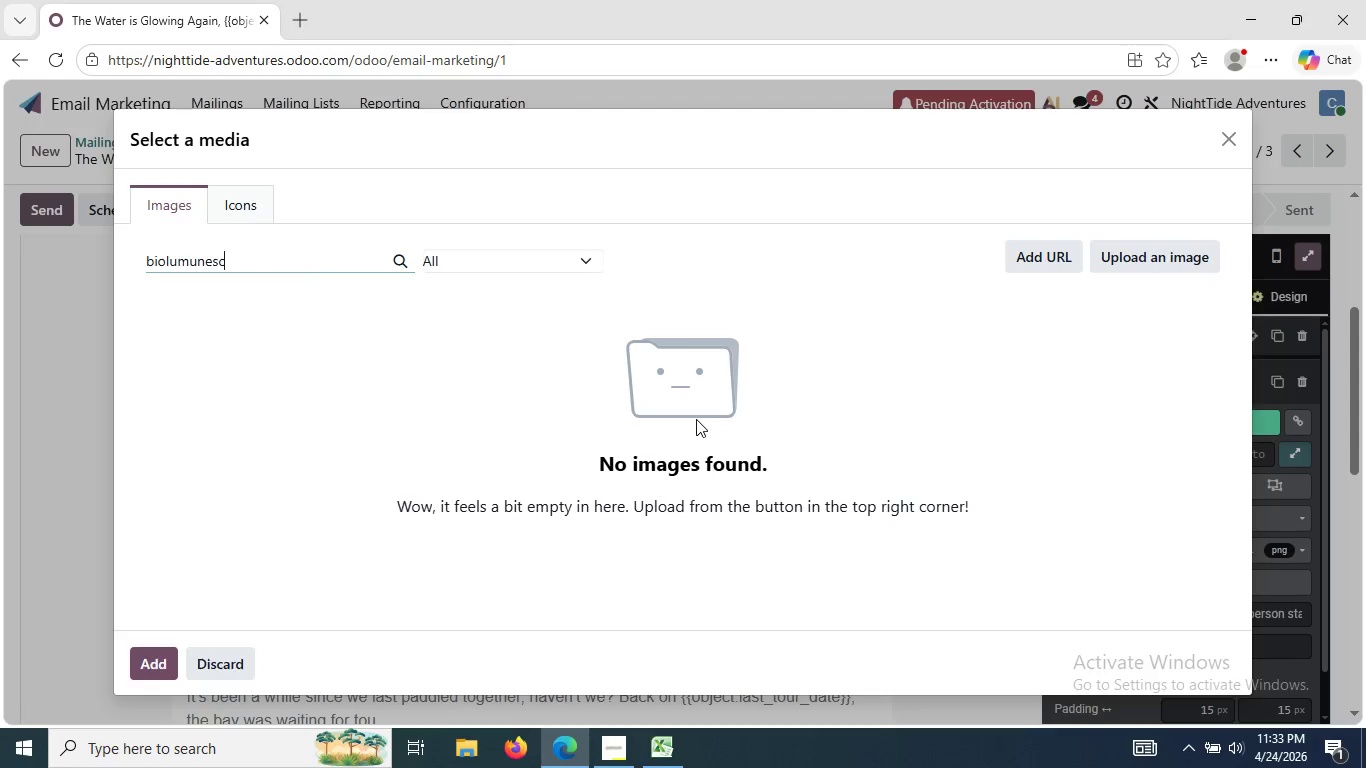 
wait(45.27)
 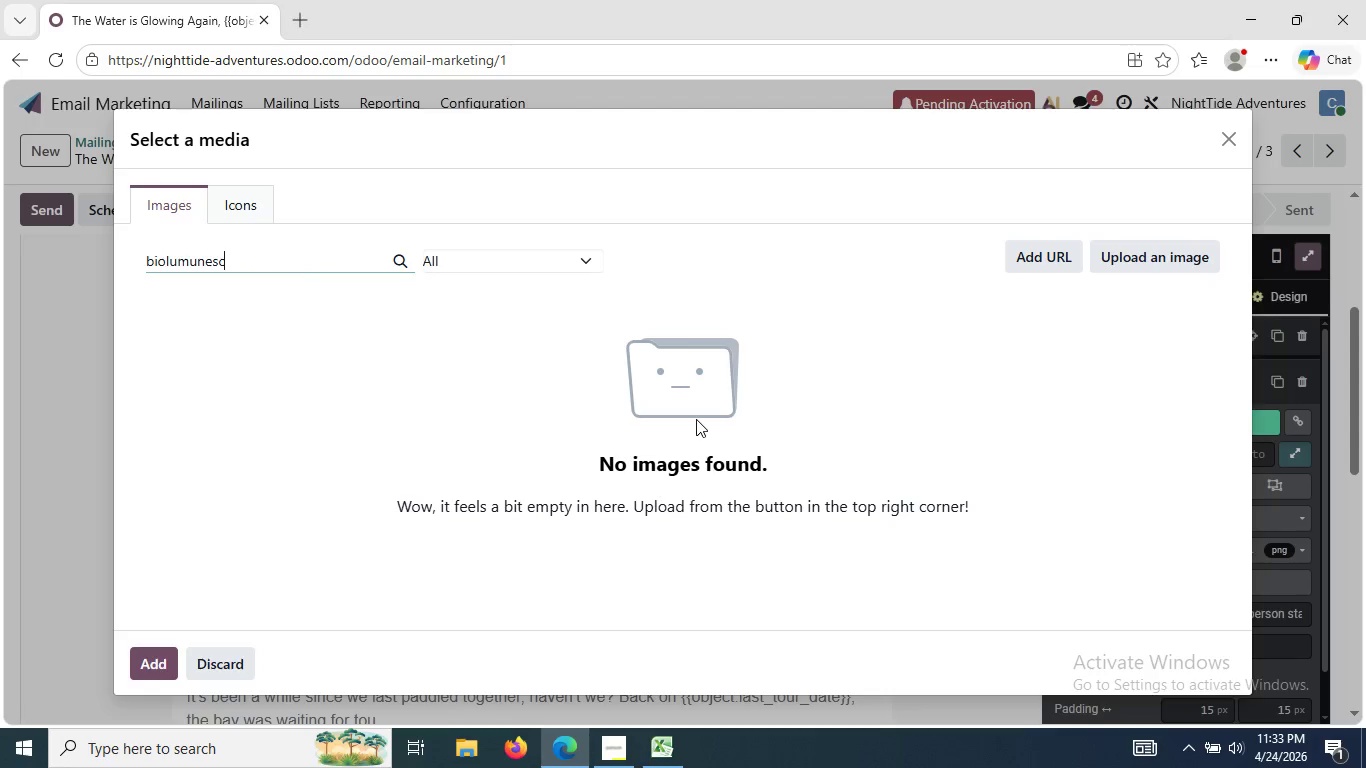 
type(ent )
 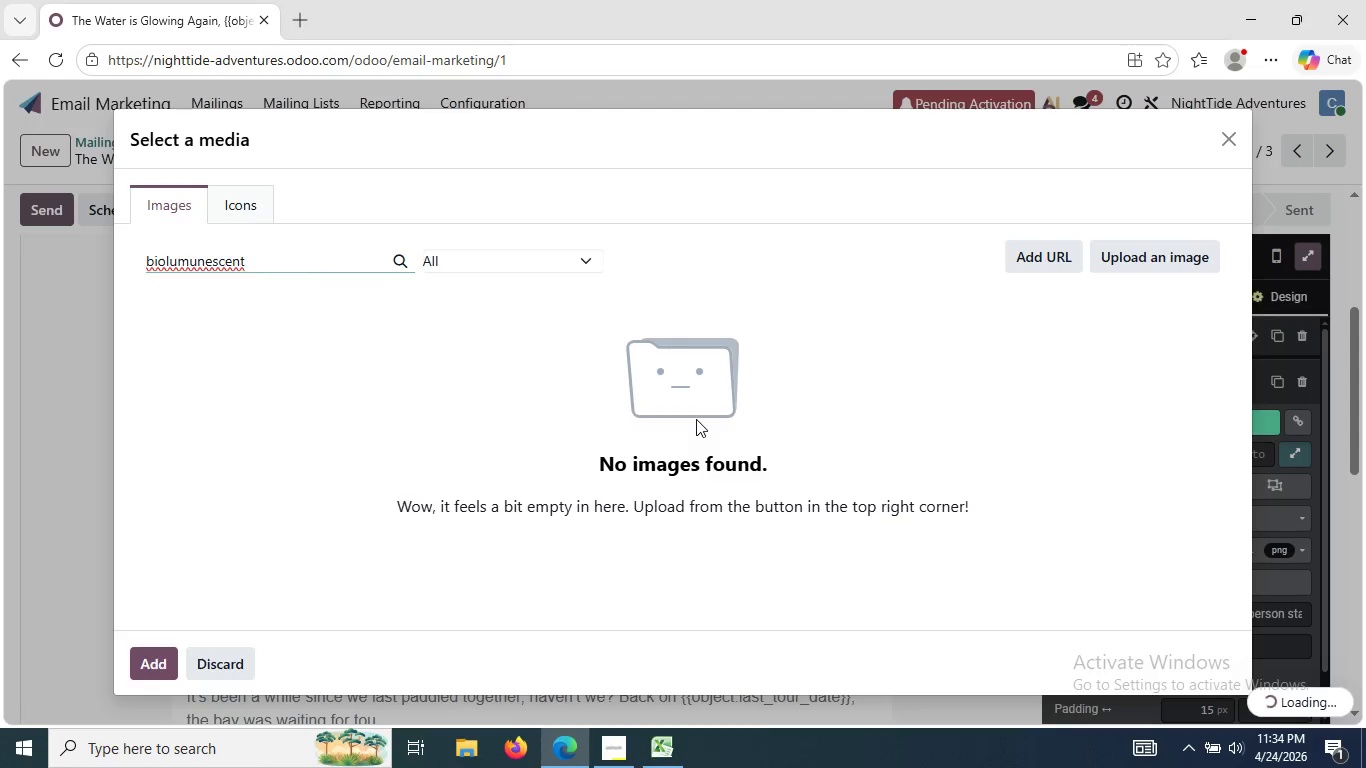 
key(Backspace)
 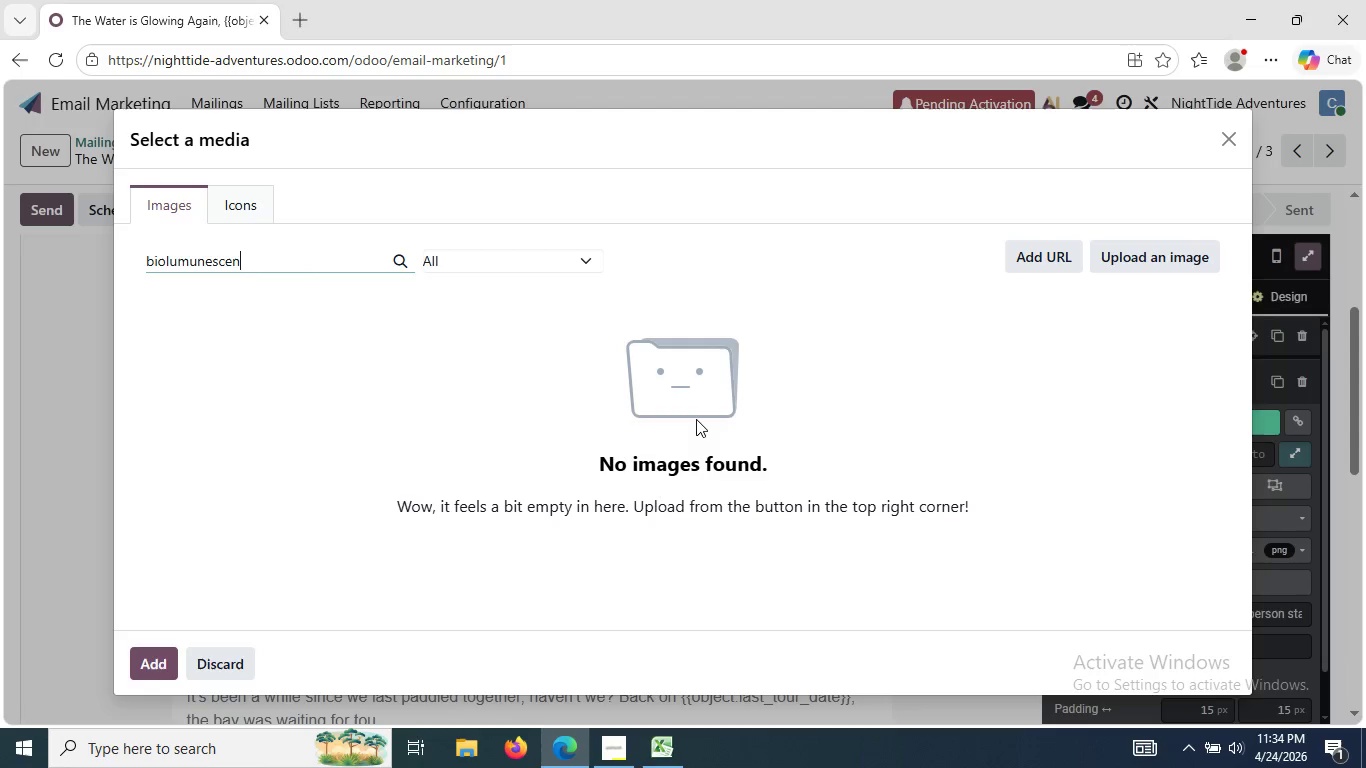 
key(Backspace)
 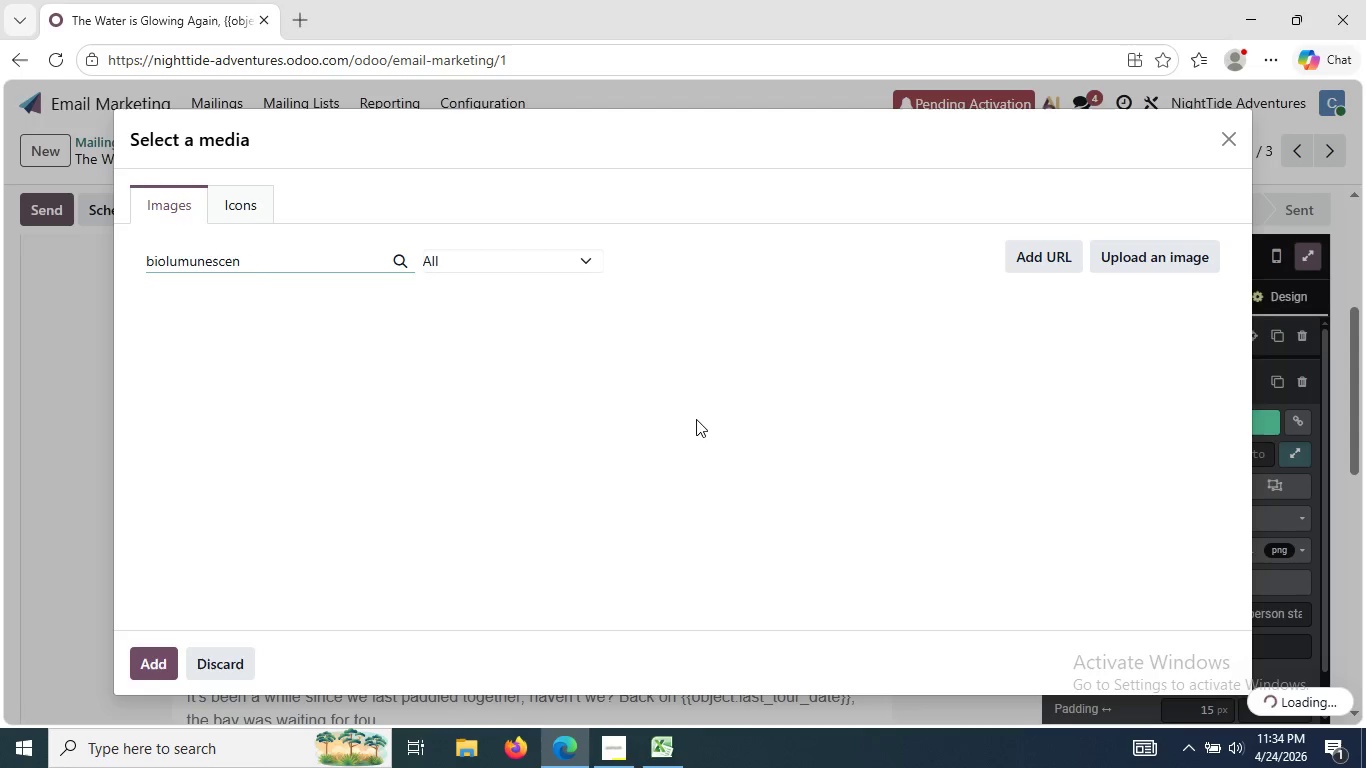 
key(Backspace)
key(Backspace)
key(Backspace)
key(Backspace)
key(Backspace)
key(Backspace)
key(Backspace)
type(ine)
 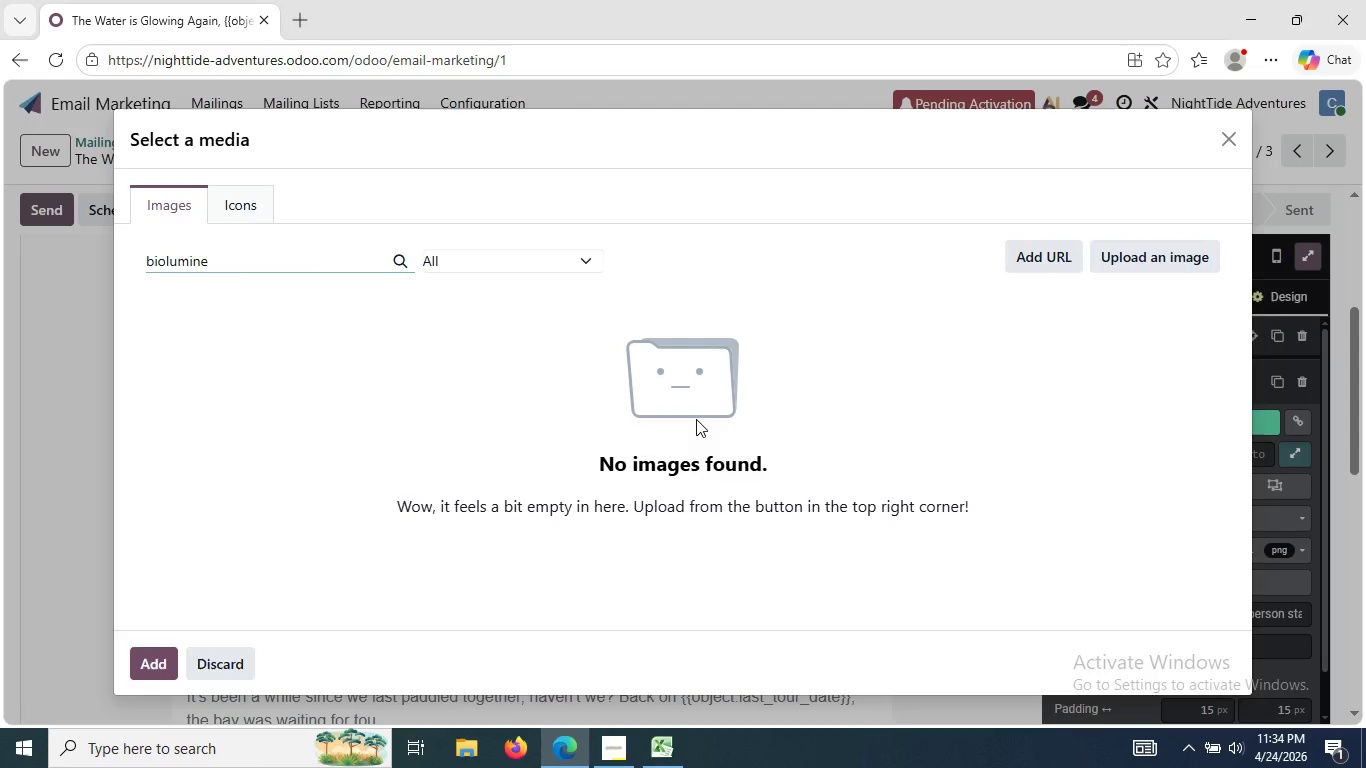 
wait(6.5)
 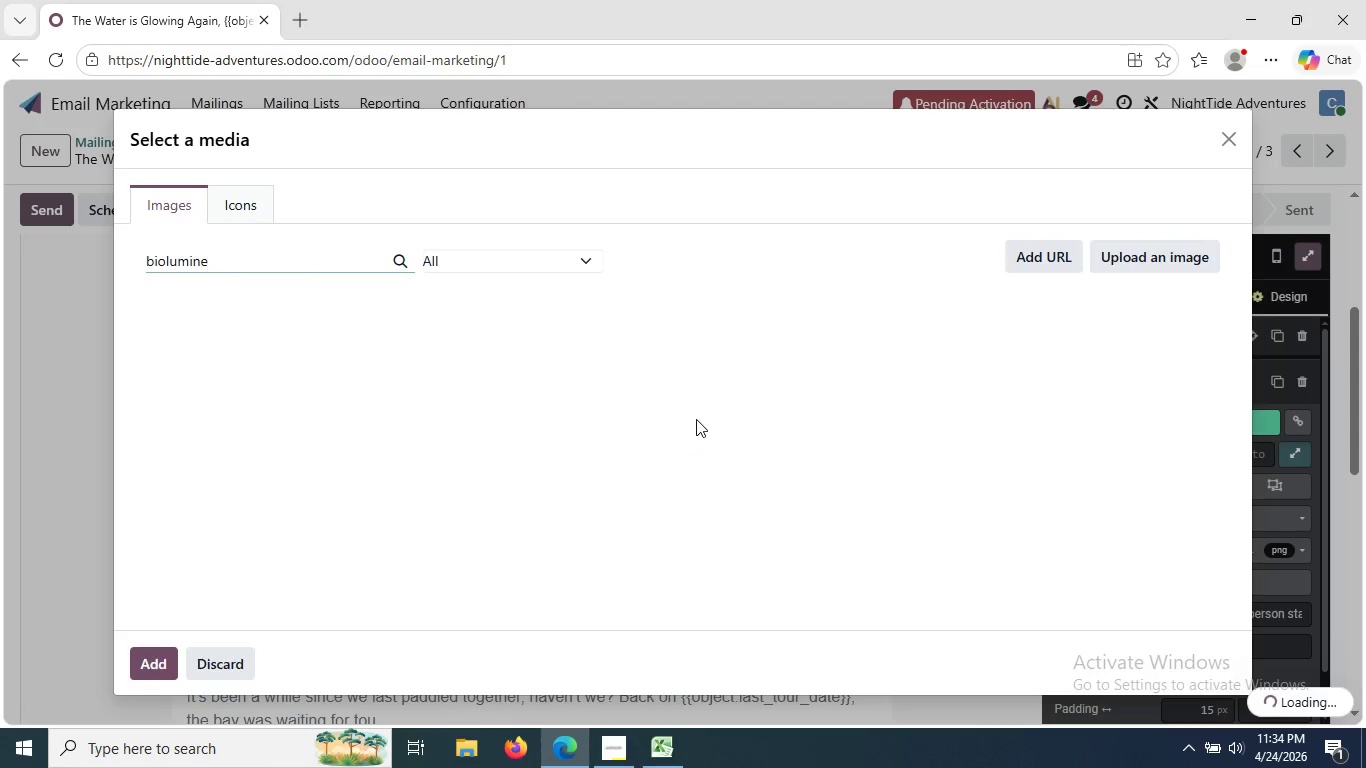 
type(scent)
 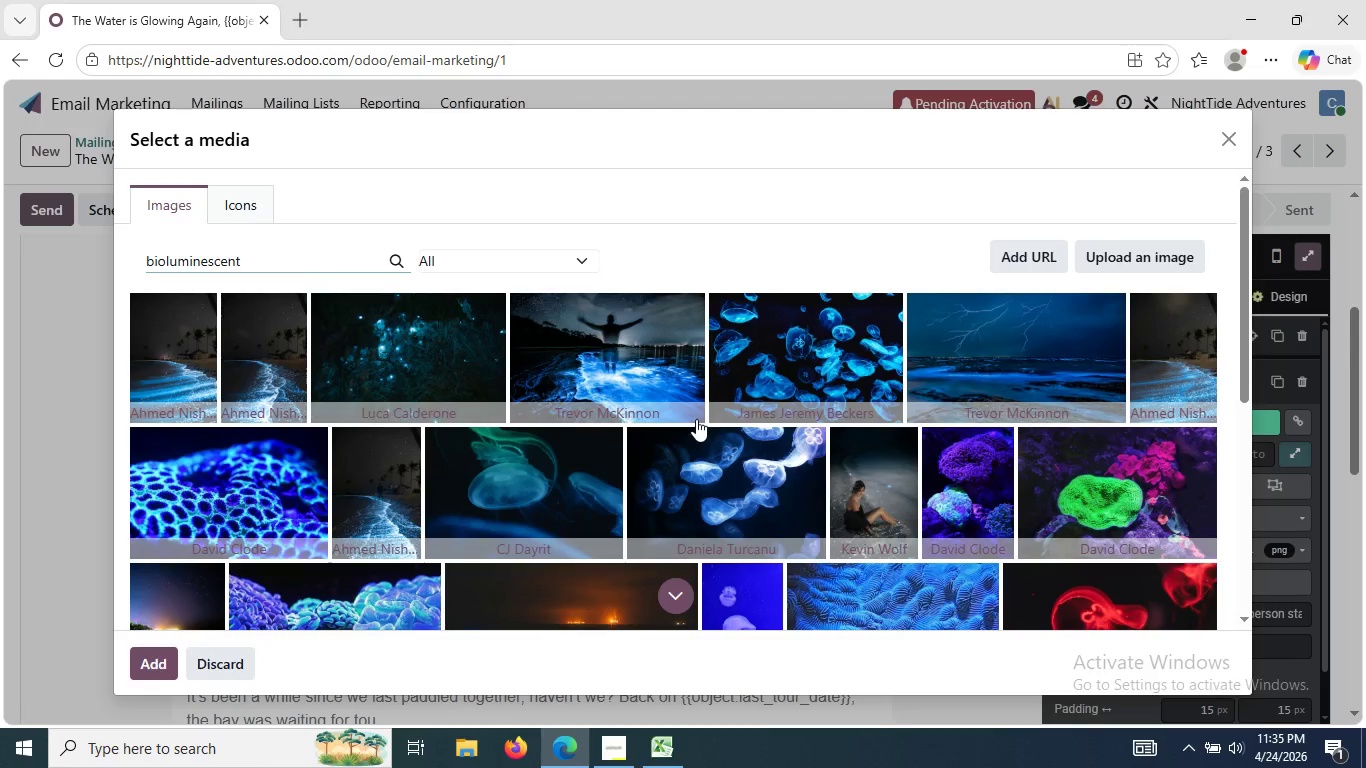 
wait(57.33)
 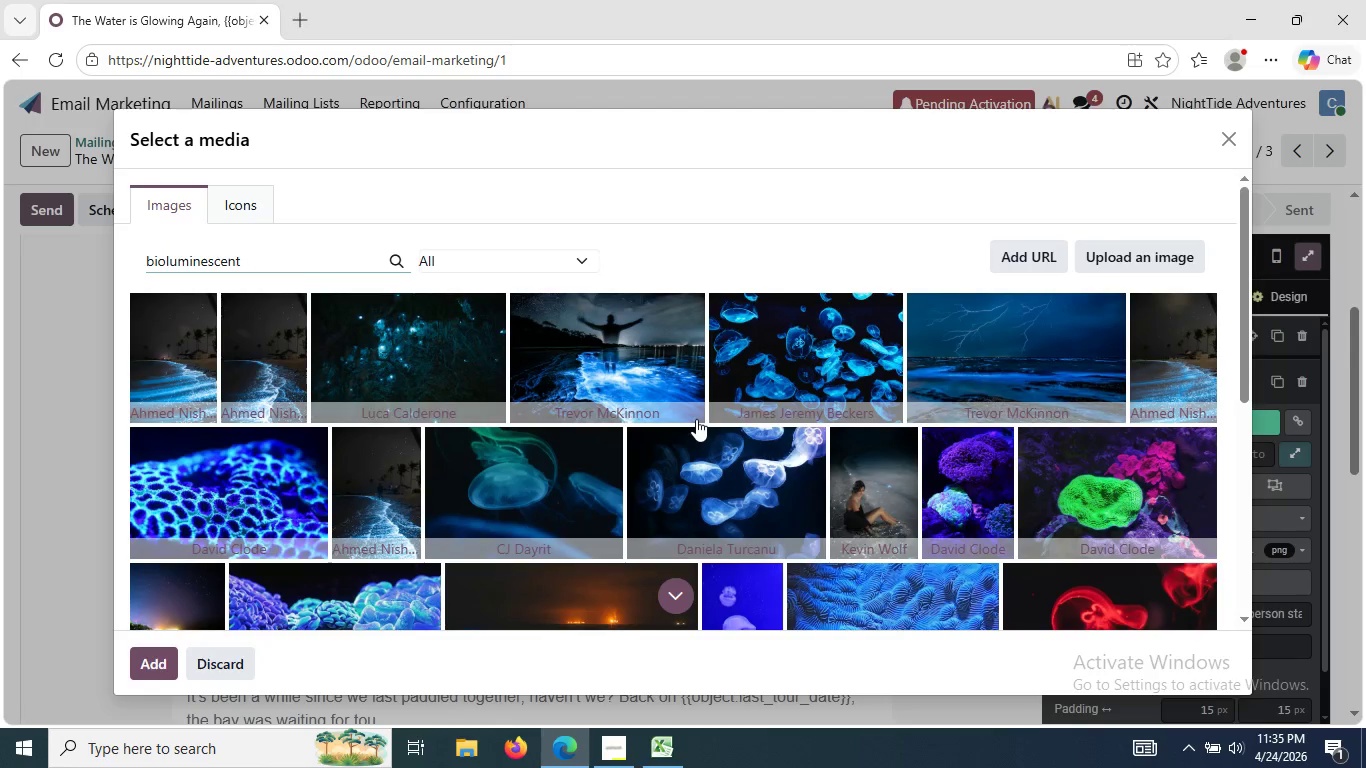 
type( bay kayak)
 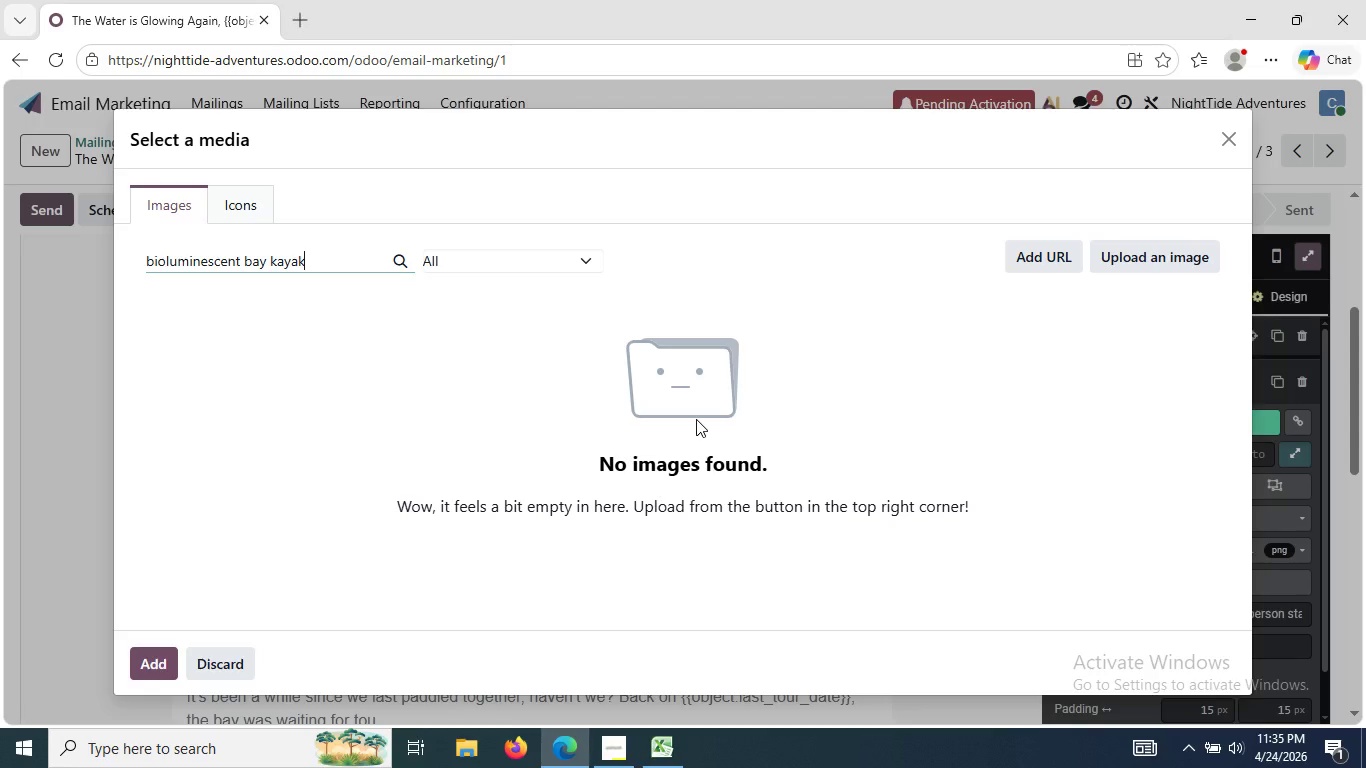 
wait(13.7)
 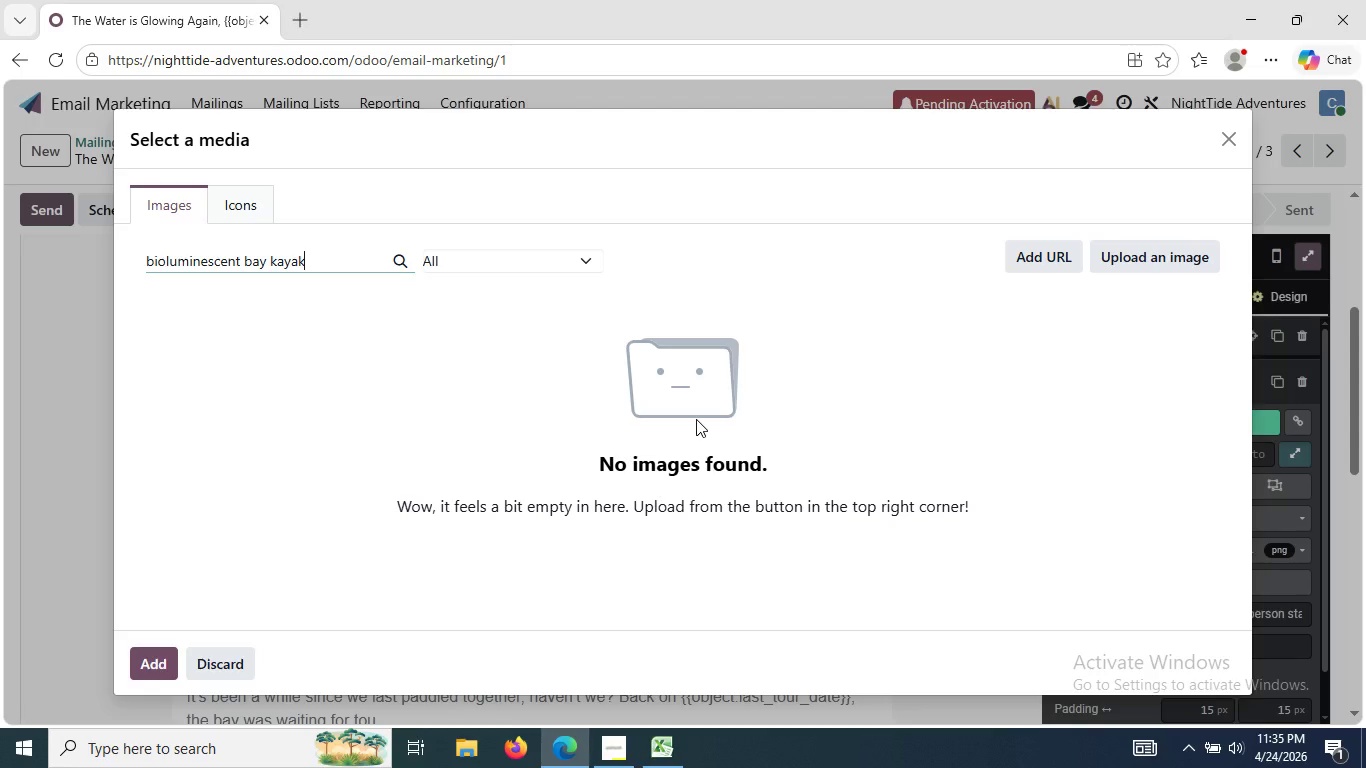 
key(ArrowLeft)
 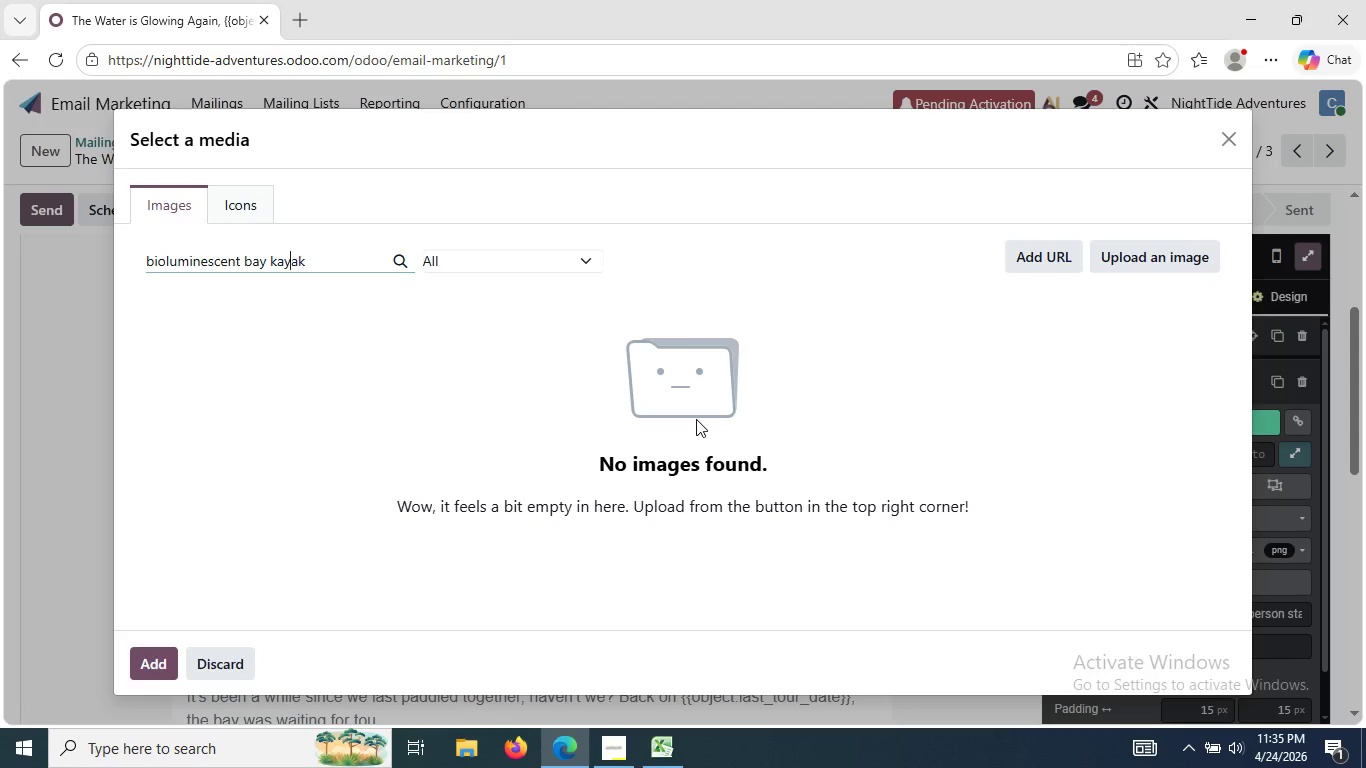 
key(ArrowLeft)
 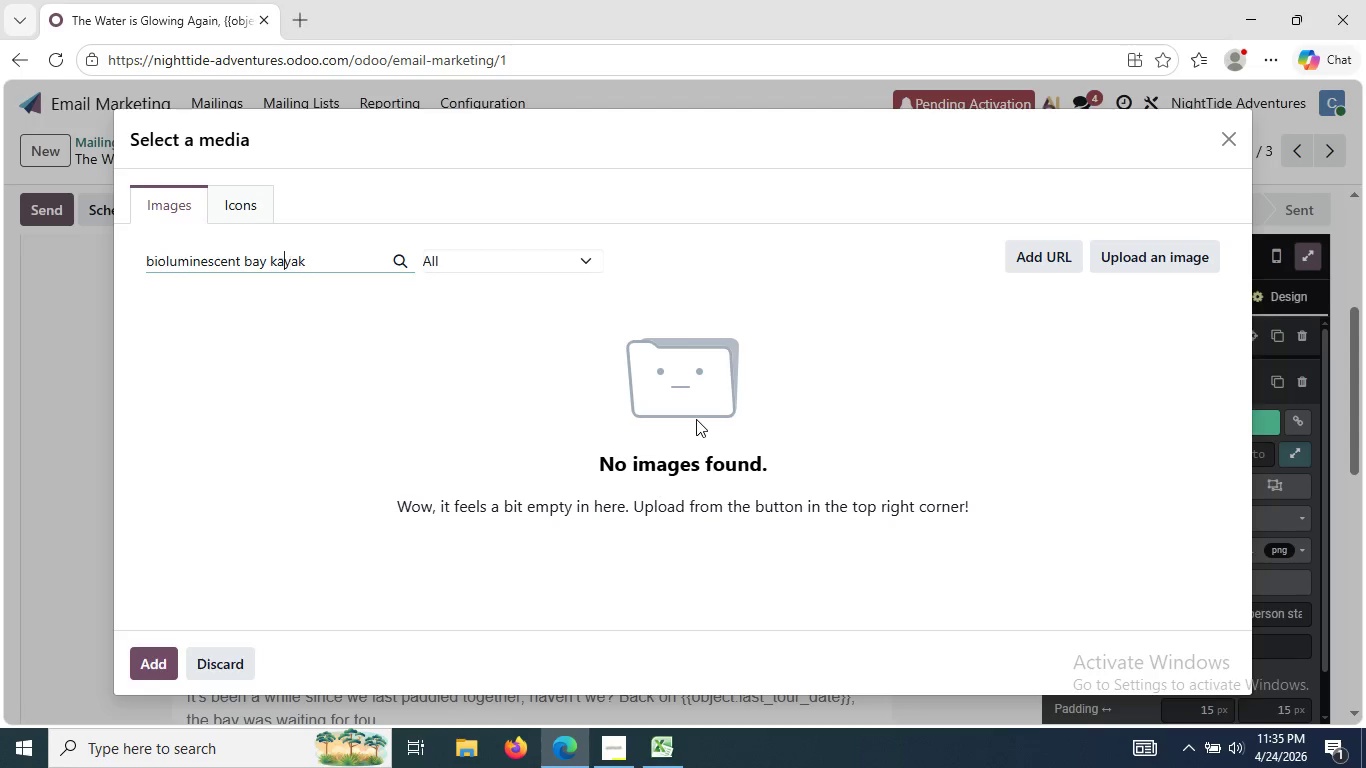 
key(ArrowLeft)
 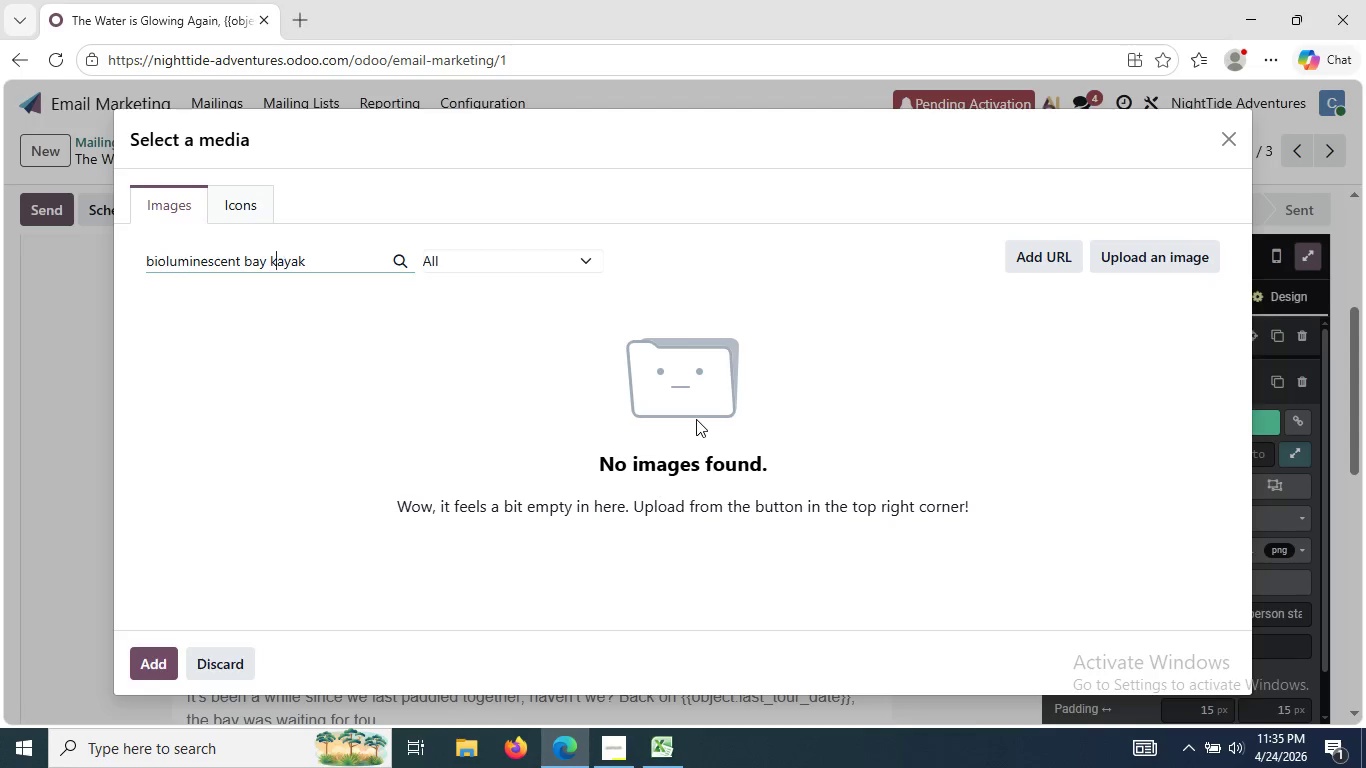 
key(ArrowLeft)
 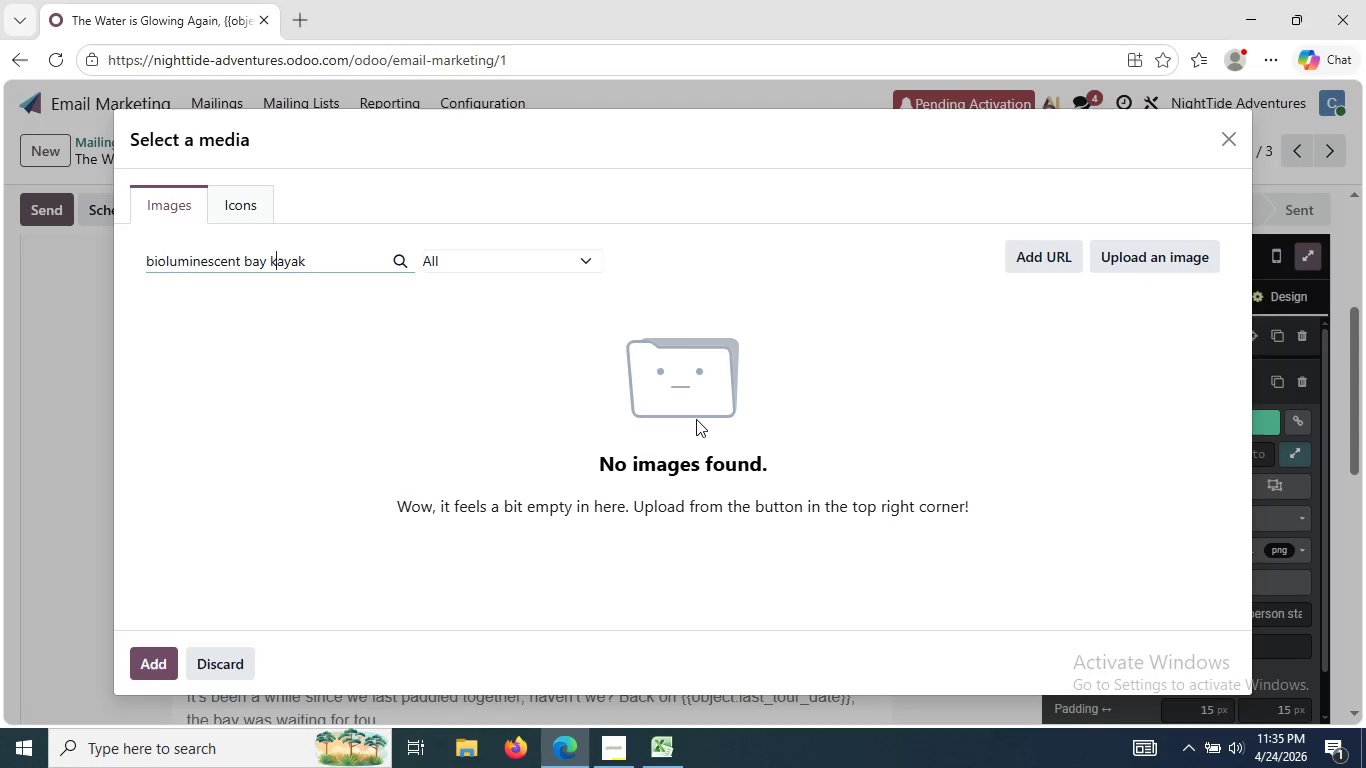 
key(ArrowLeft)
 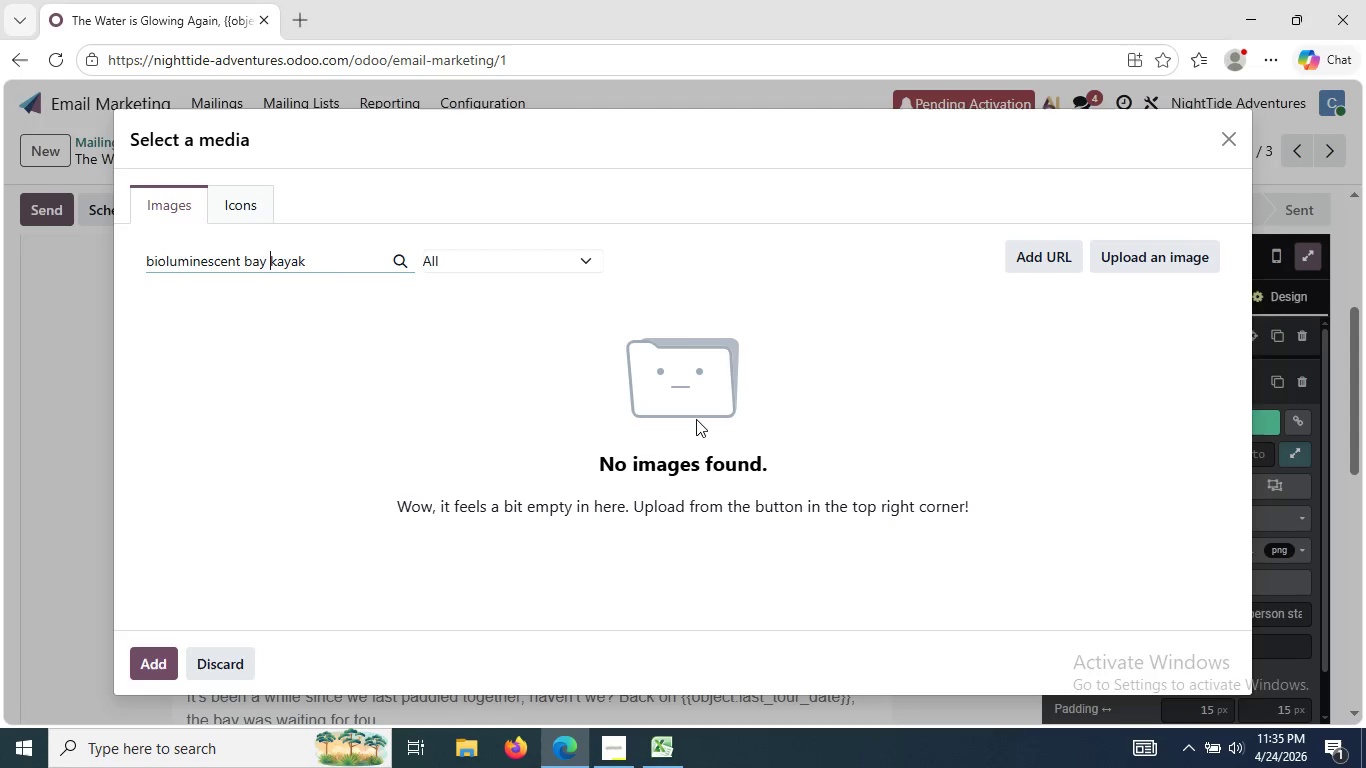 
key(ArrowLeft)
 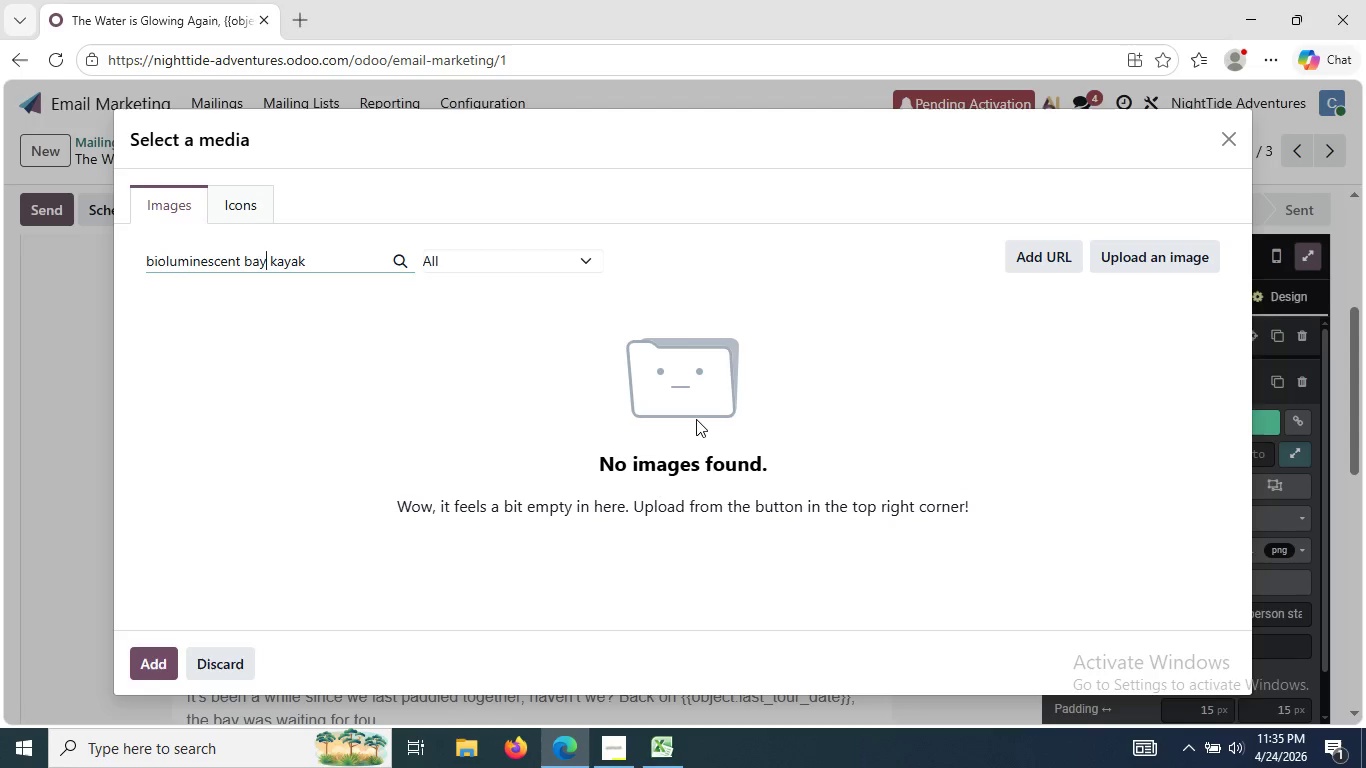 
key(ArrowLeft)
 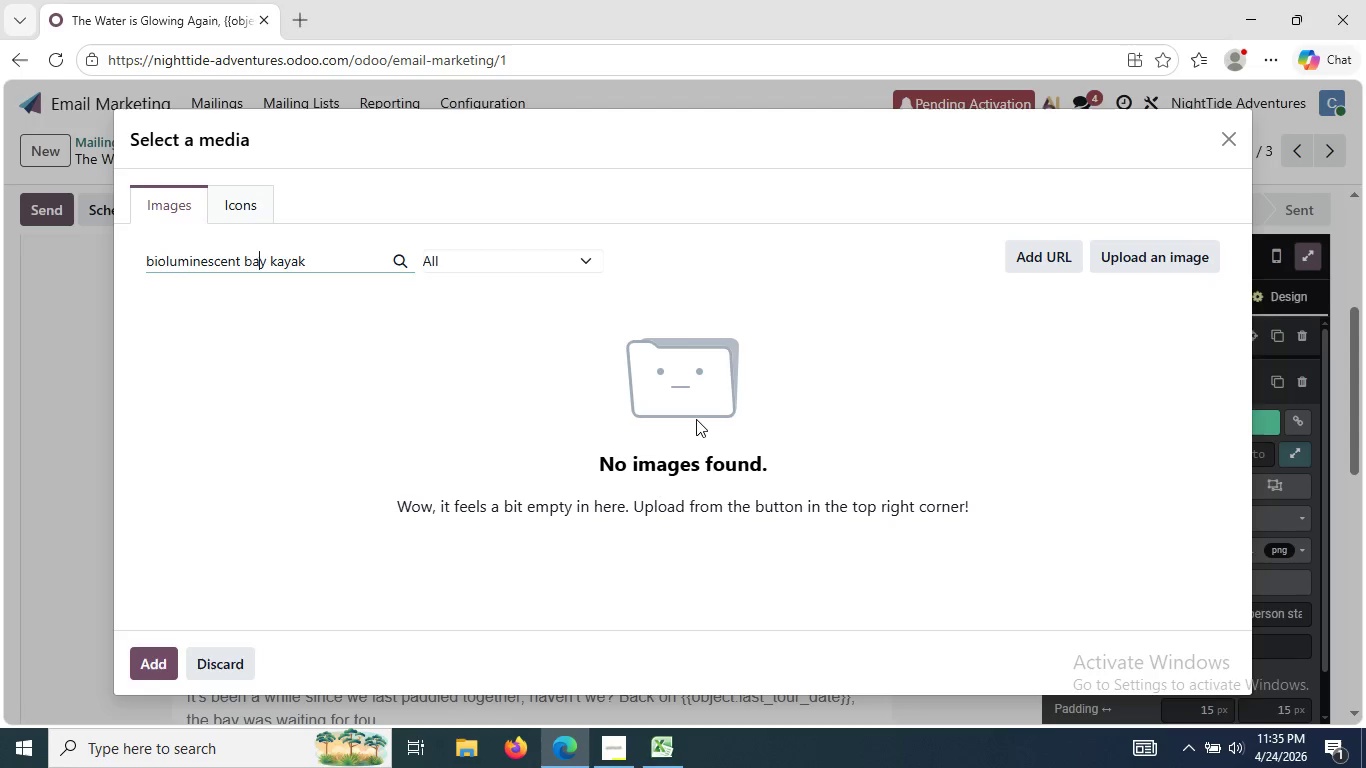 
key(ArrowLeft)
 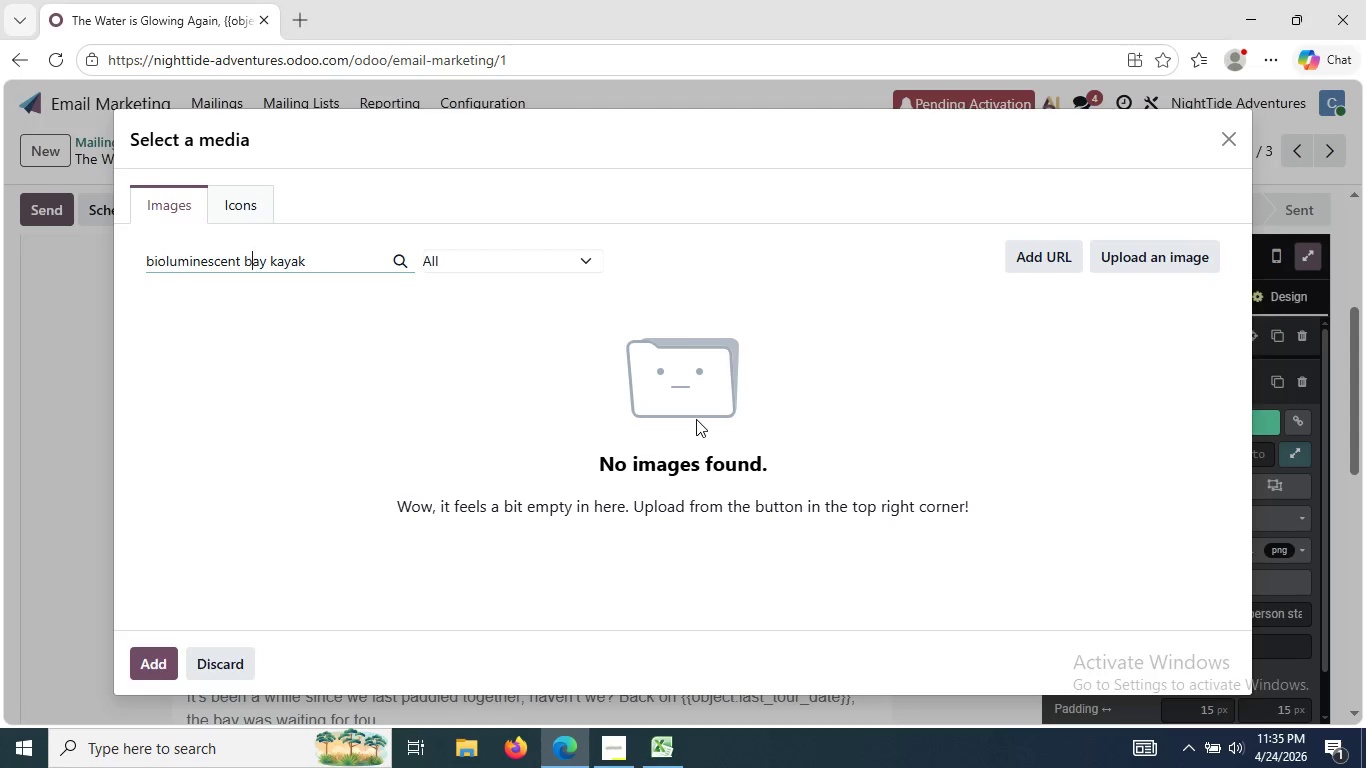 
key(ArrowLeft)
 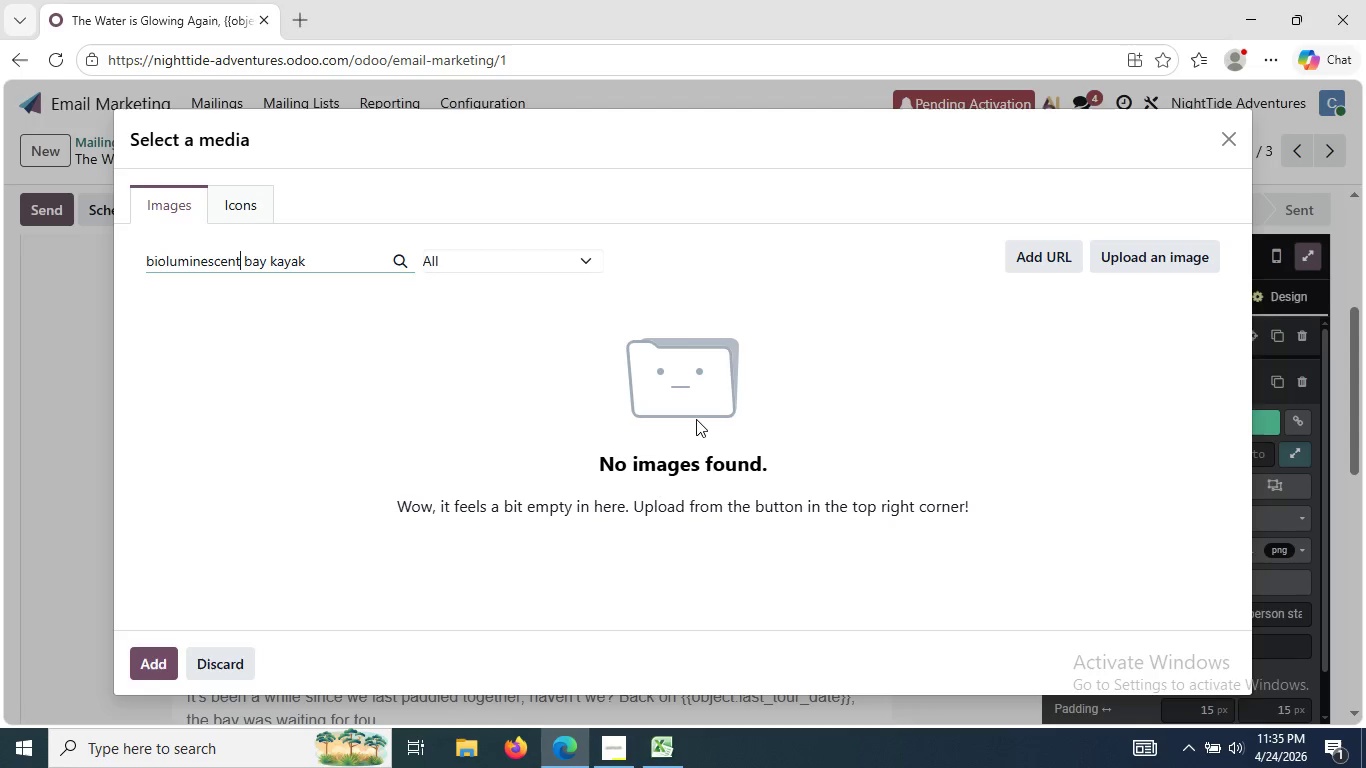 
key(ArrowLeft)
 